 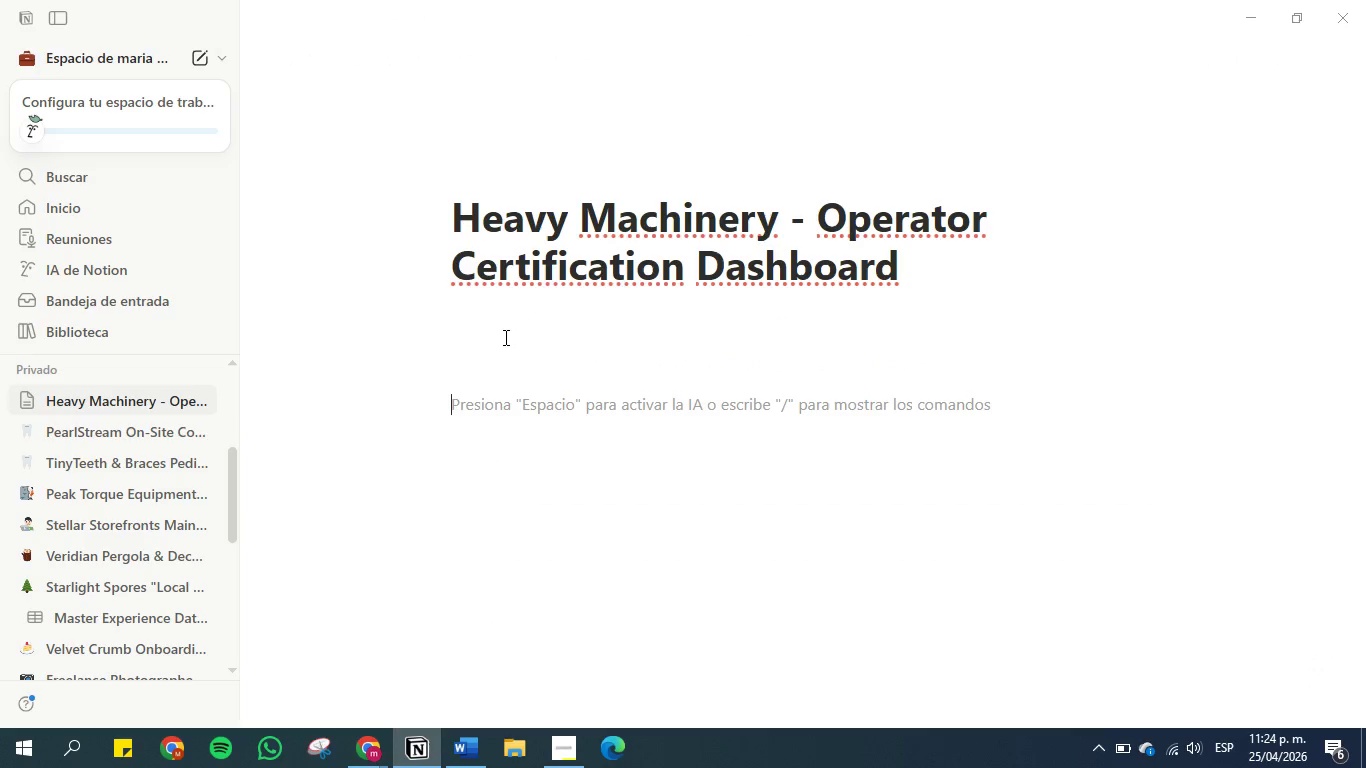 
type(&TAB)
 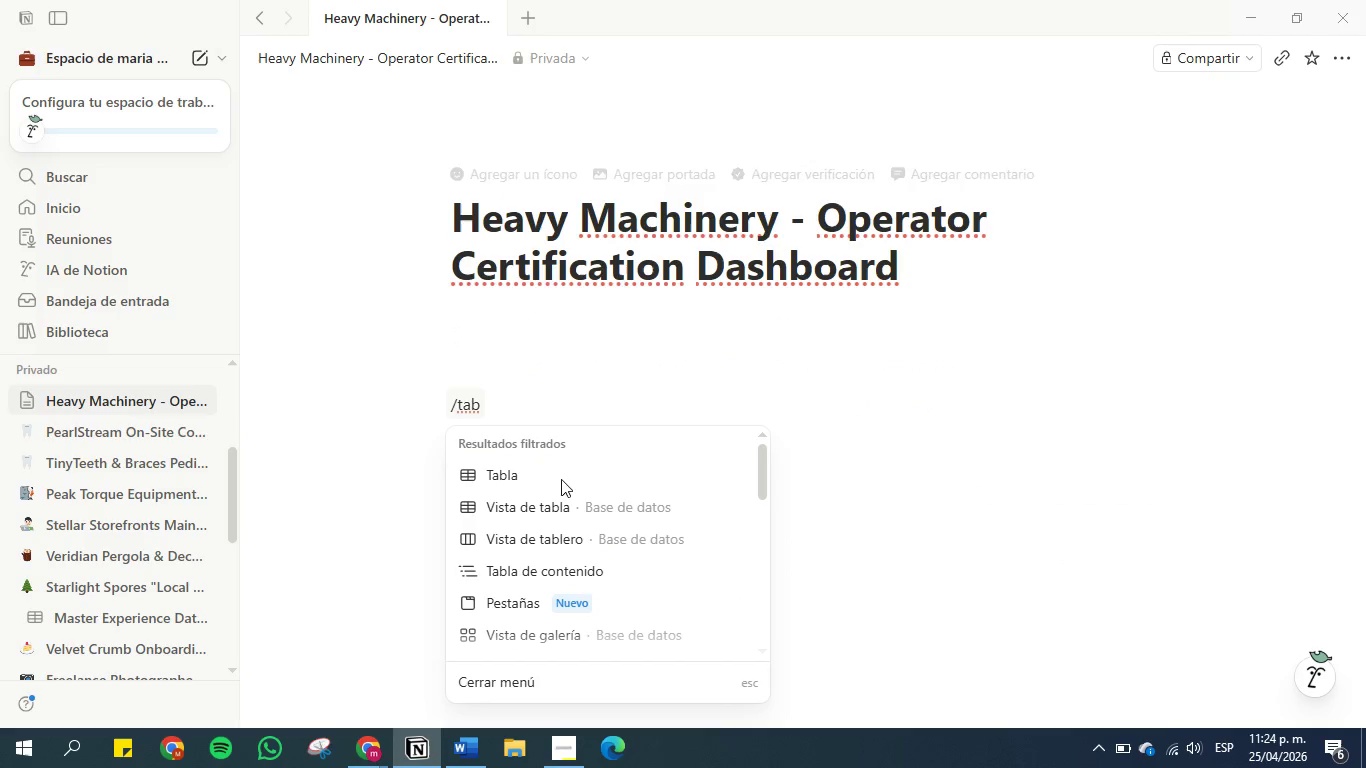 
left_click([554, 484])
 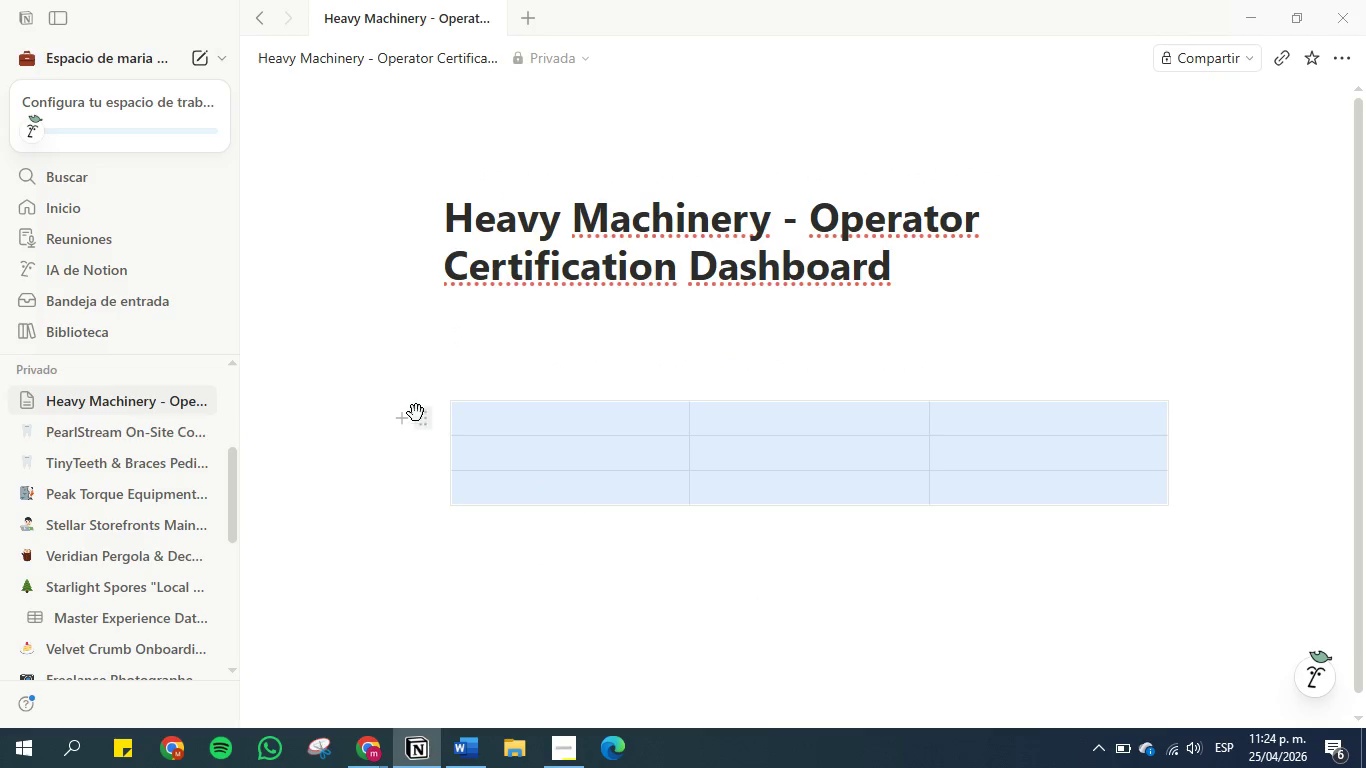 
left_click([426, 426])
 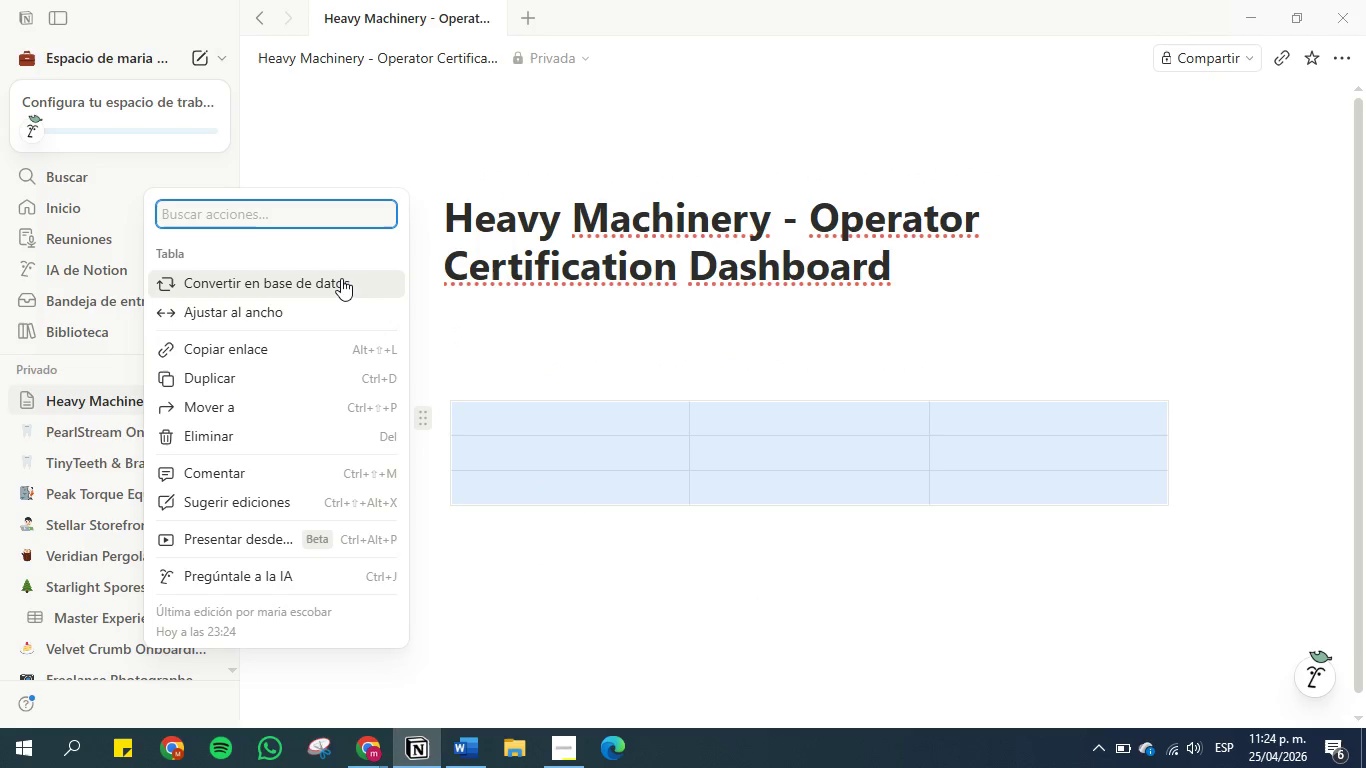 
left_click([341, 277])
 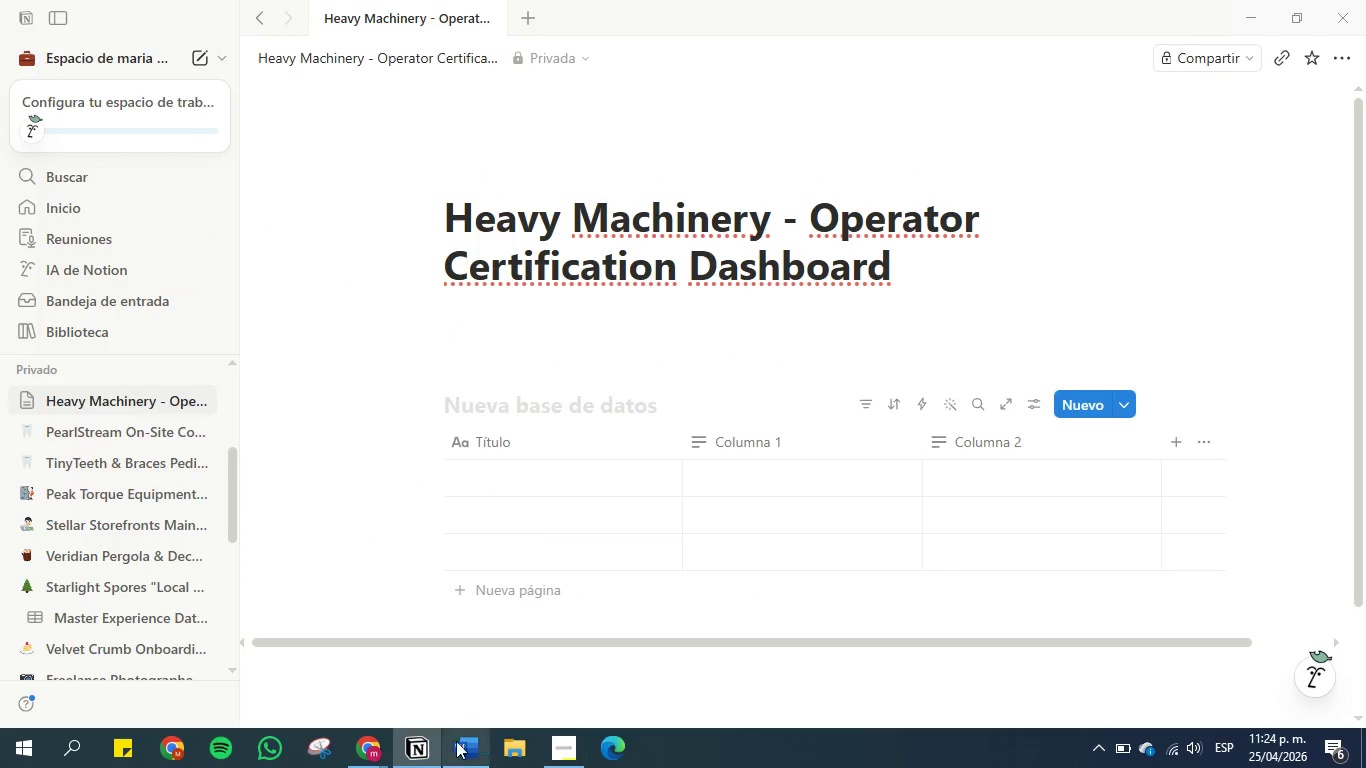 
left_click([463, 753])
 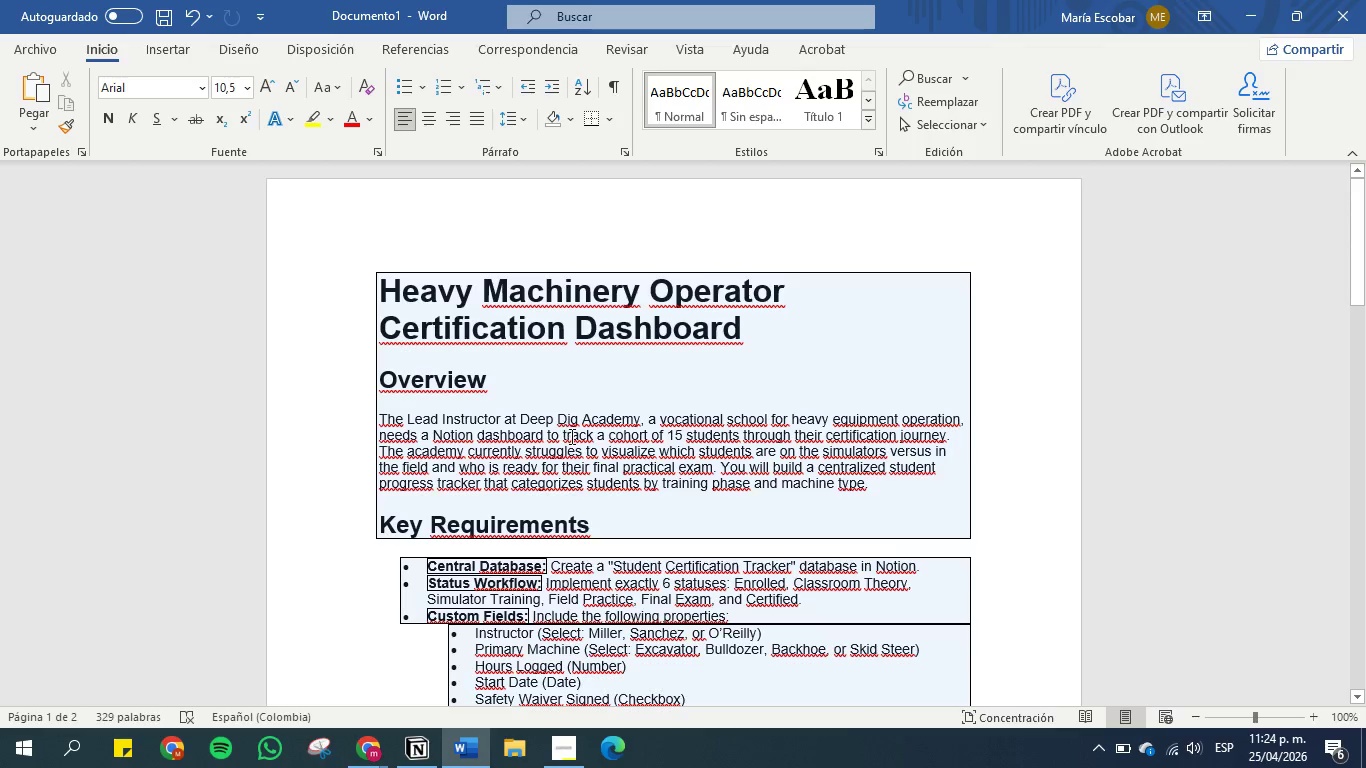 
left_click([509, 424])
 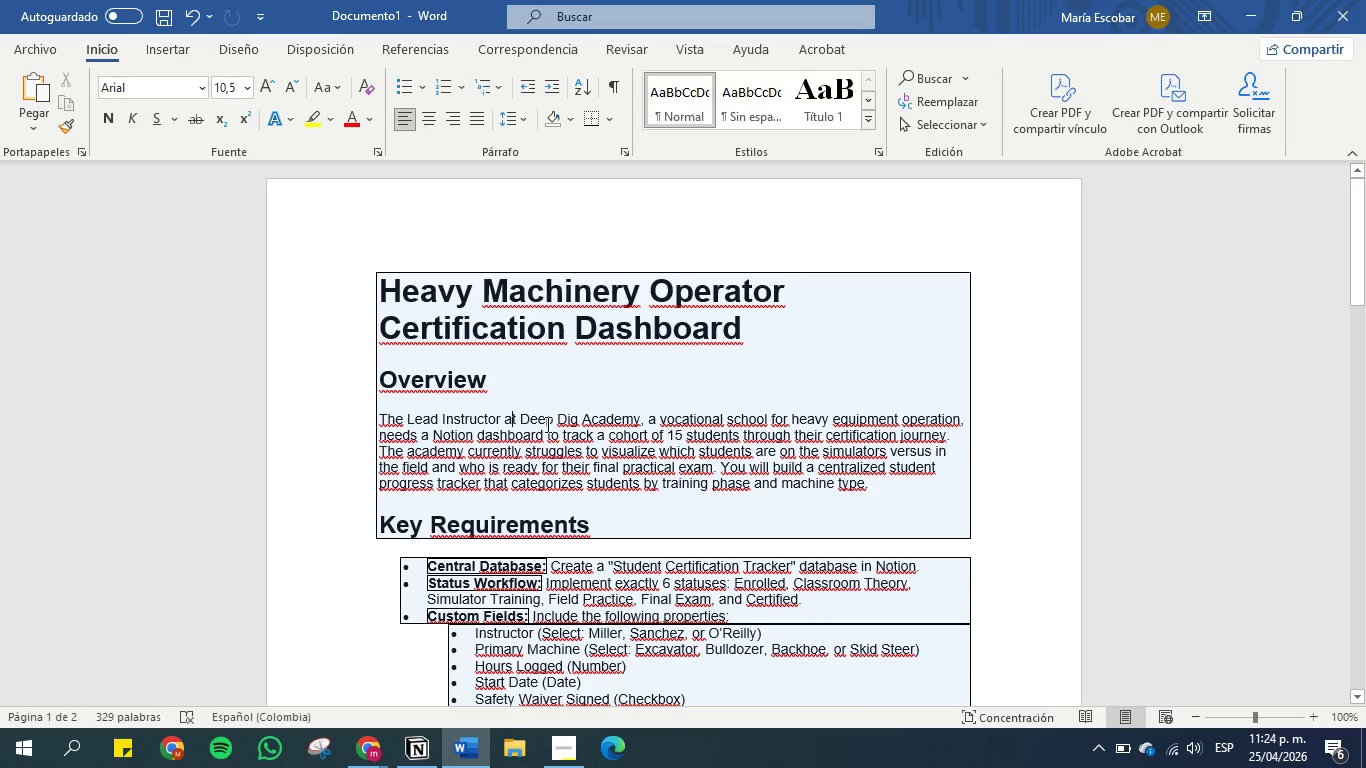 
double_click([546, 424])
 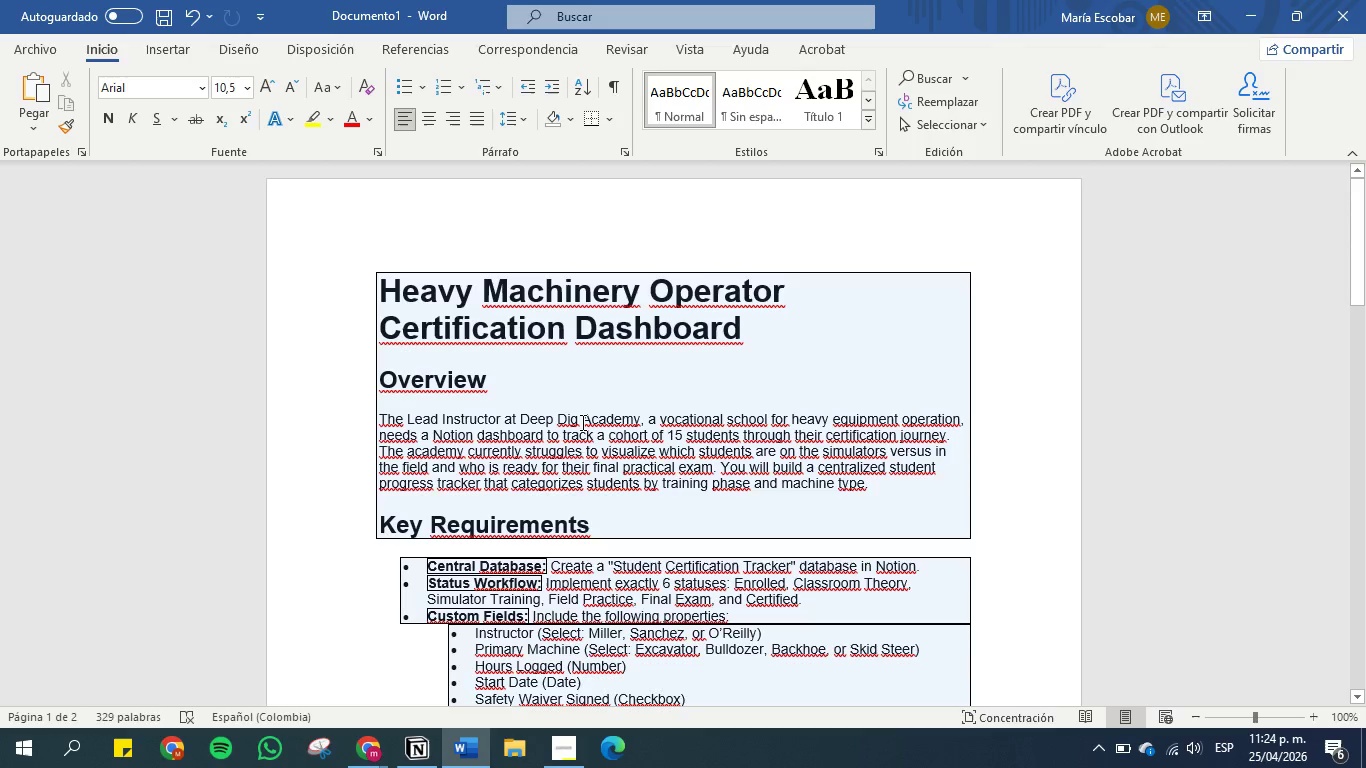 
scroll: coordinate [581, 422], scroll_direction: down, amount: 1.0
 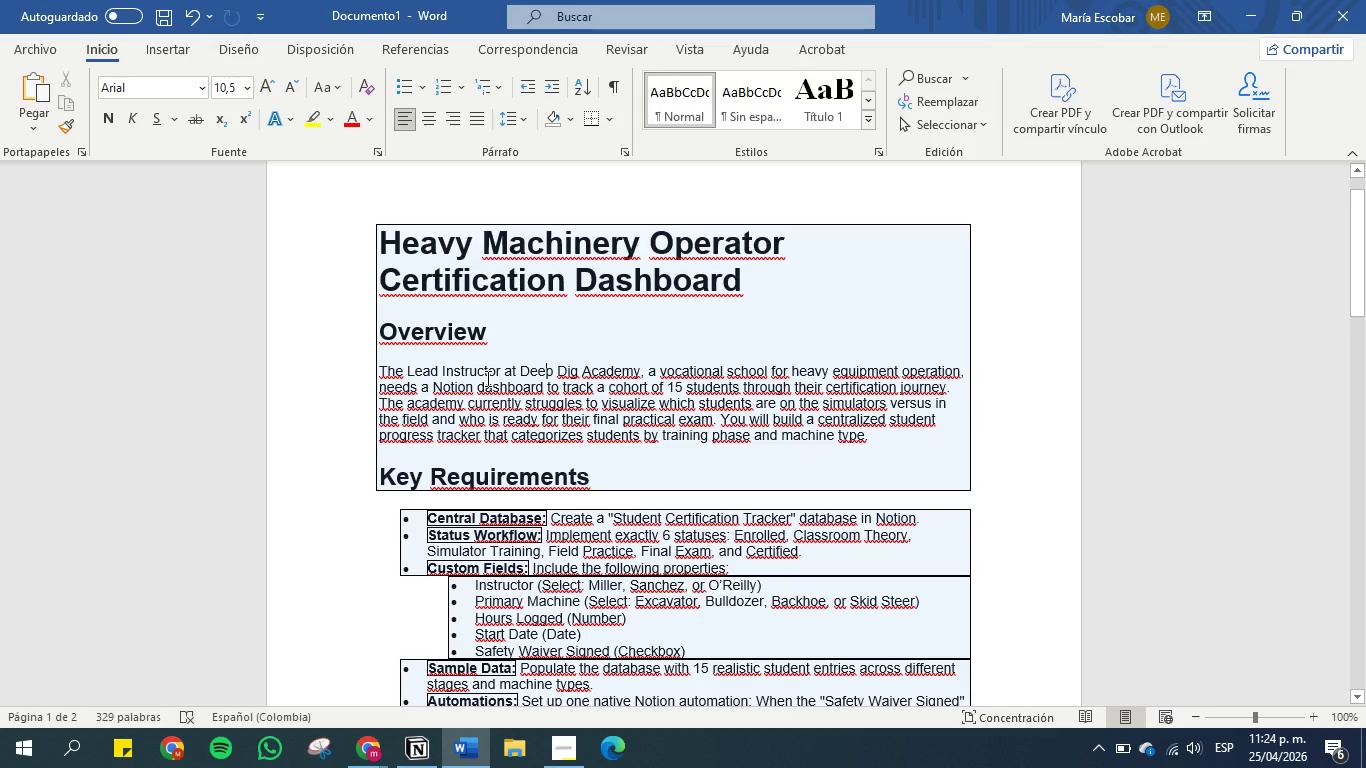 
wait(11.01)
 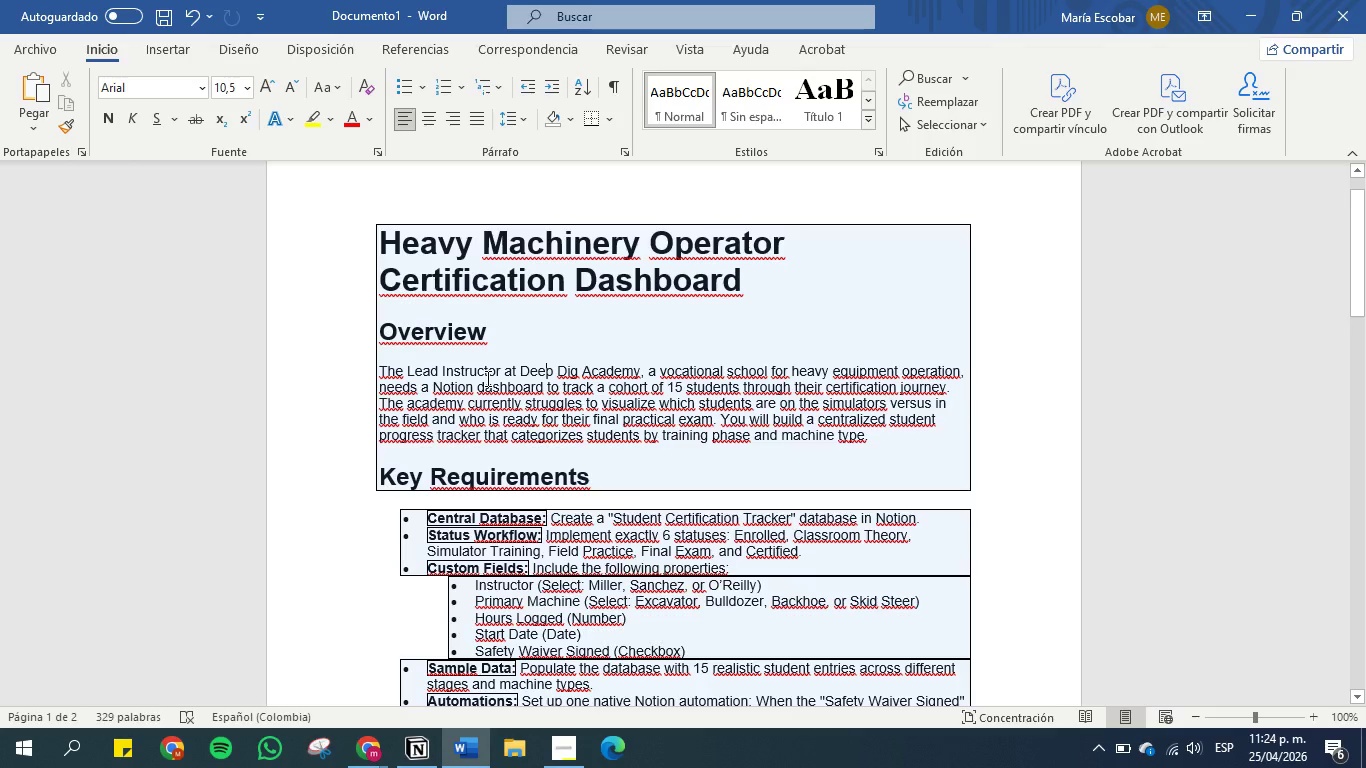 
left_click_drag(start_coordinate=[792, 367], to_coordinate=[937, 365])
 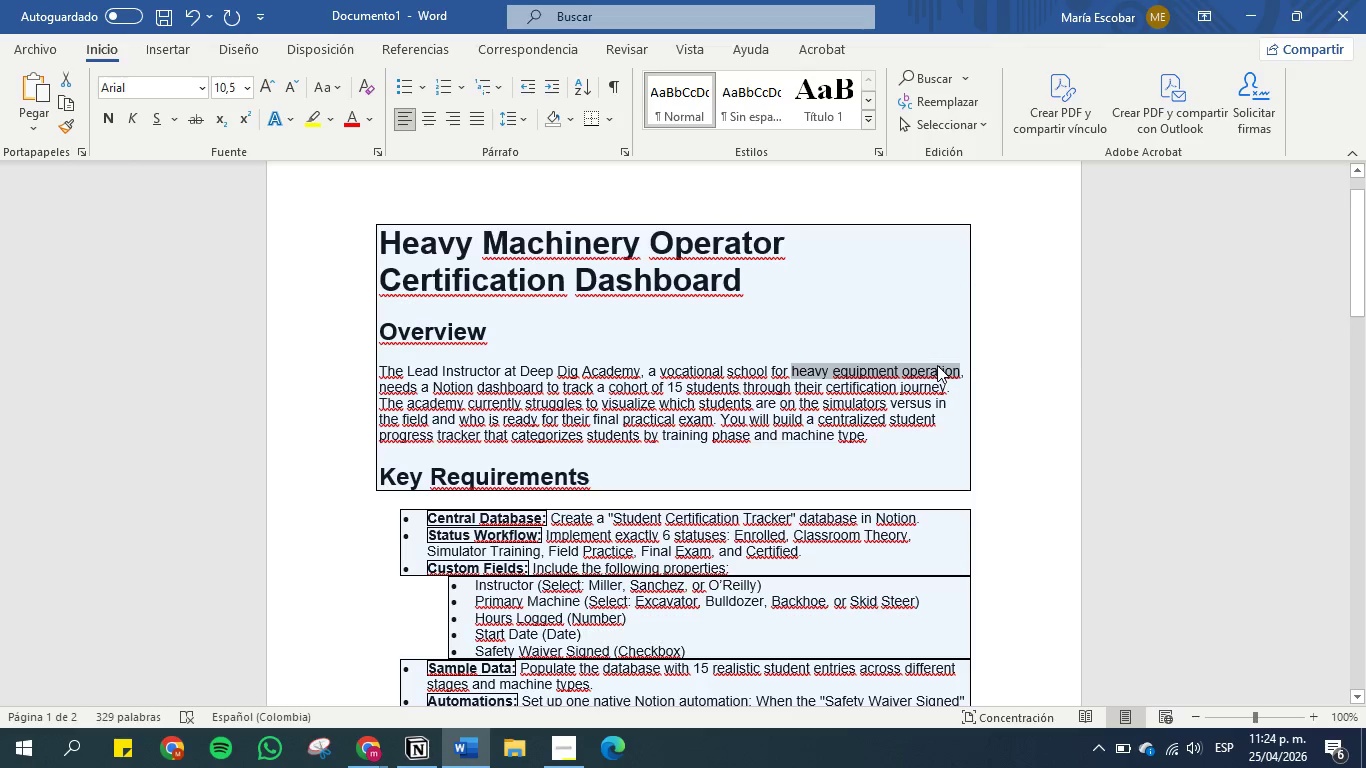 
key(Control+C)
 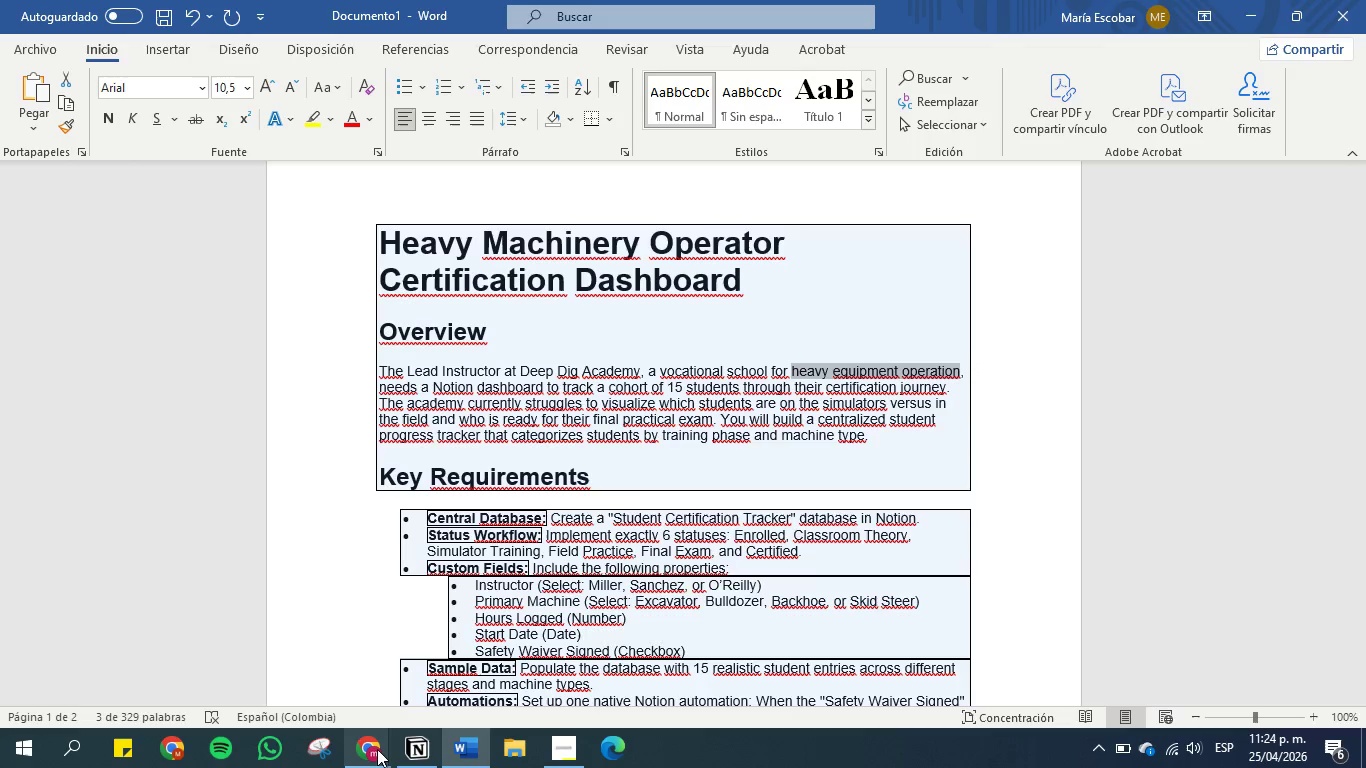 
left_click([375, 748])
 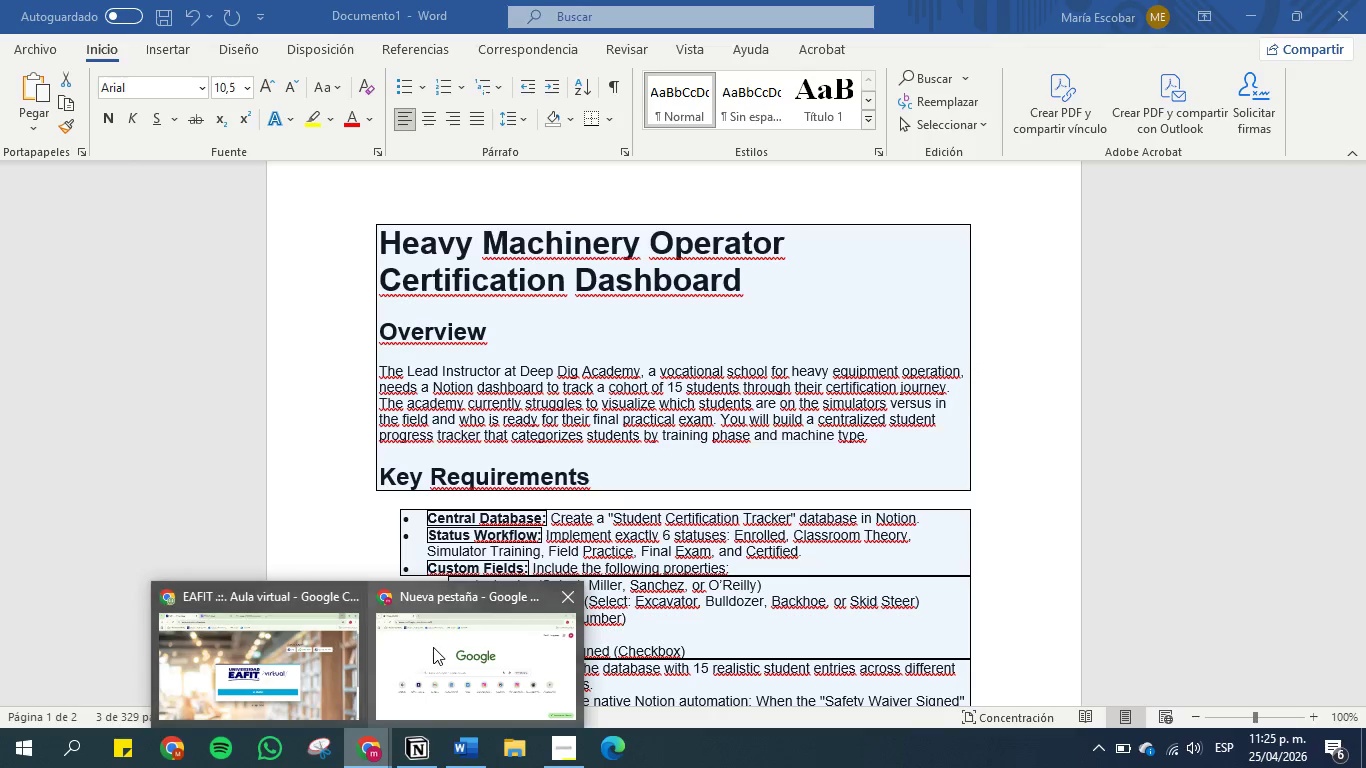 
left_click([435, 647])
 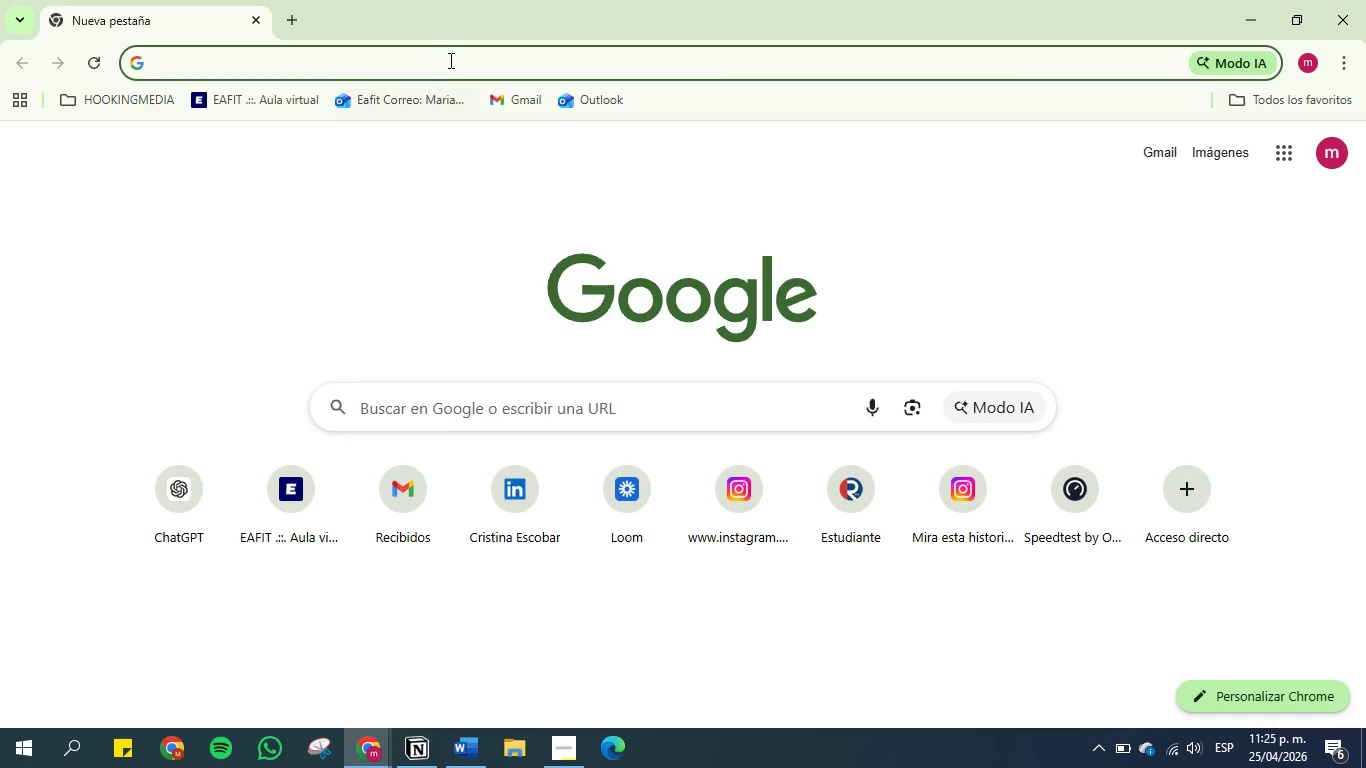 
key(Control+V)
 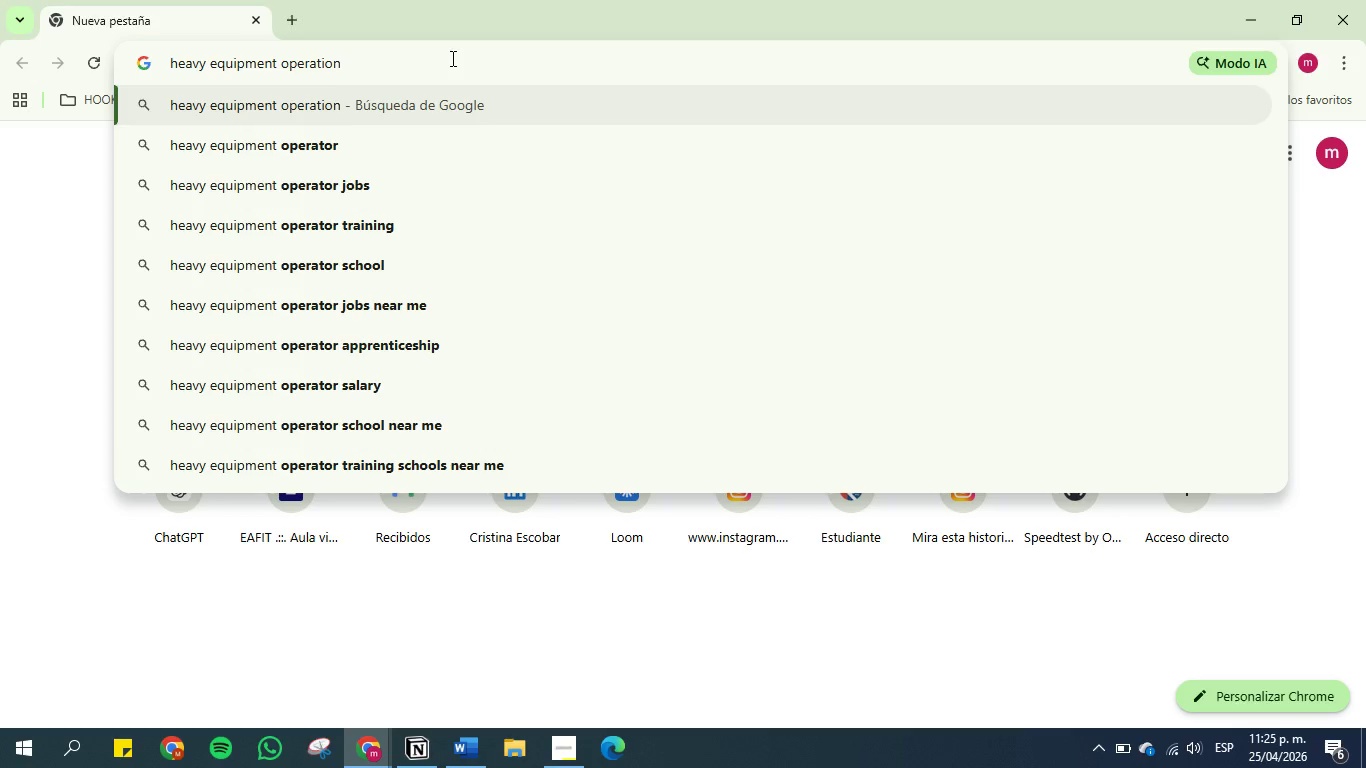 
key(Enter)
 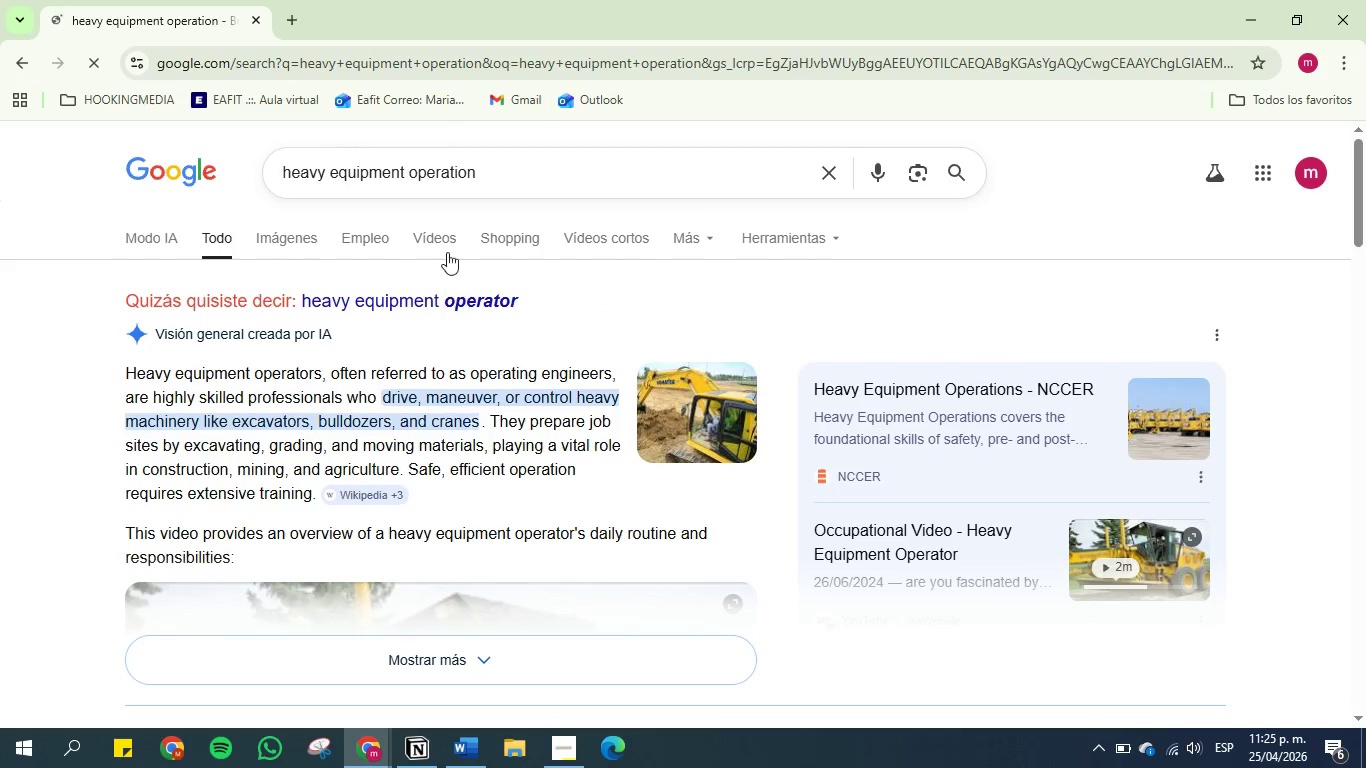 
left_click([293, 240])
 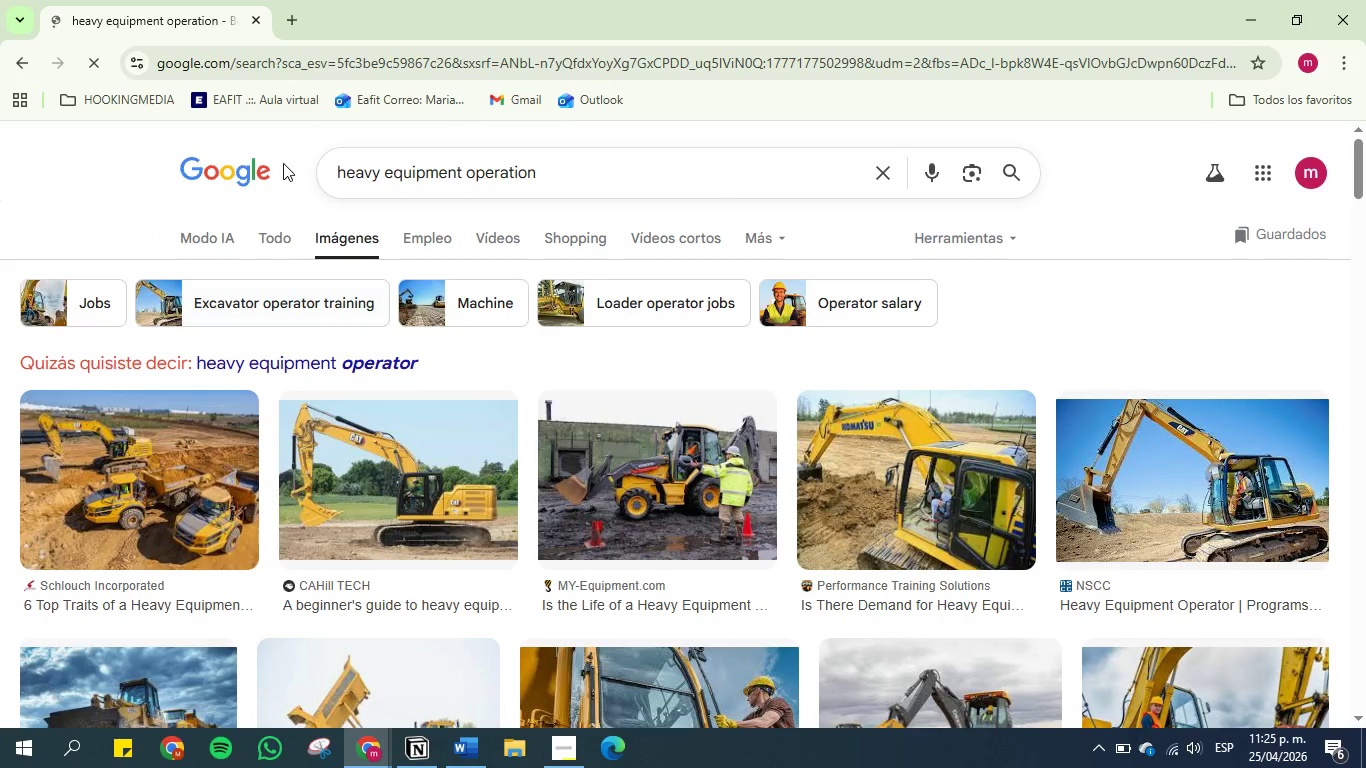 
scroll: coordinate [343, 470], scroll_direction: down, amount: 1.0
 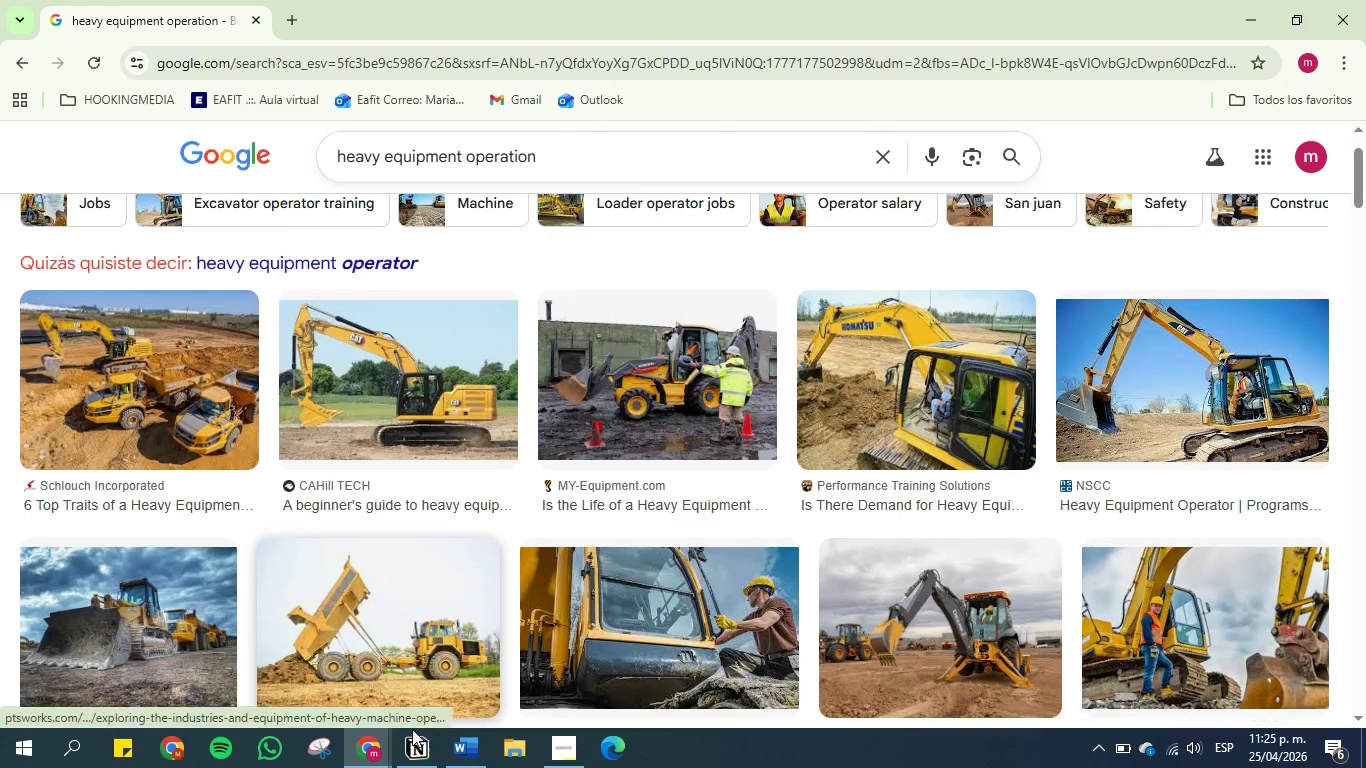 
left_click([411, 749])
 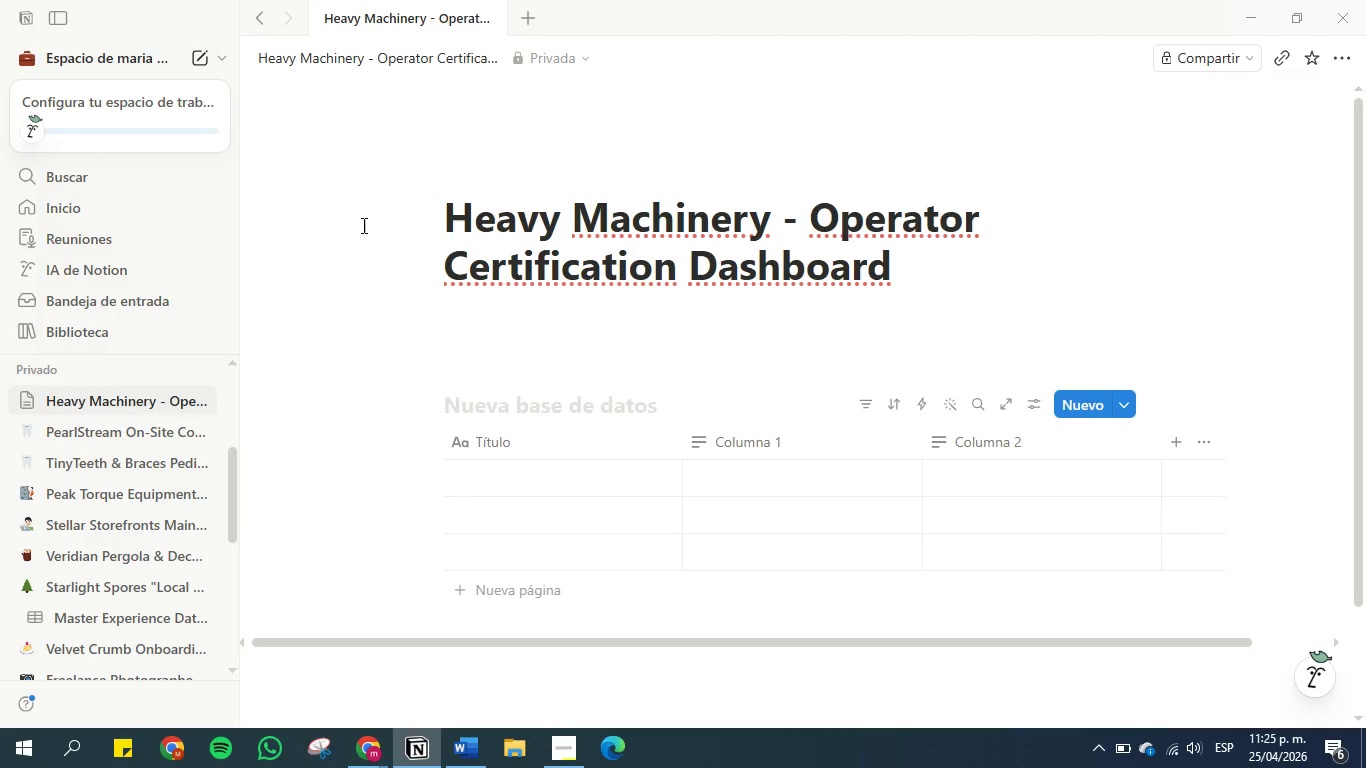 
scroll: coordinate [362, 225], scroll_direction: up, amount: 2.0
 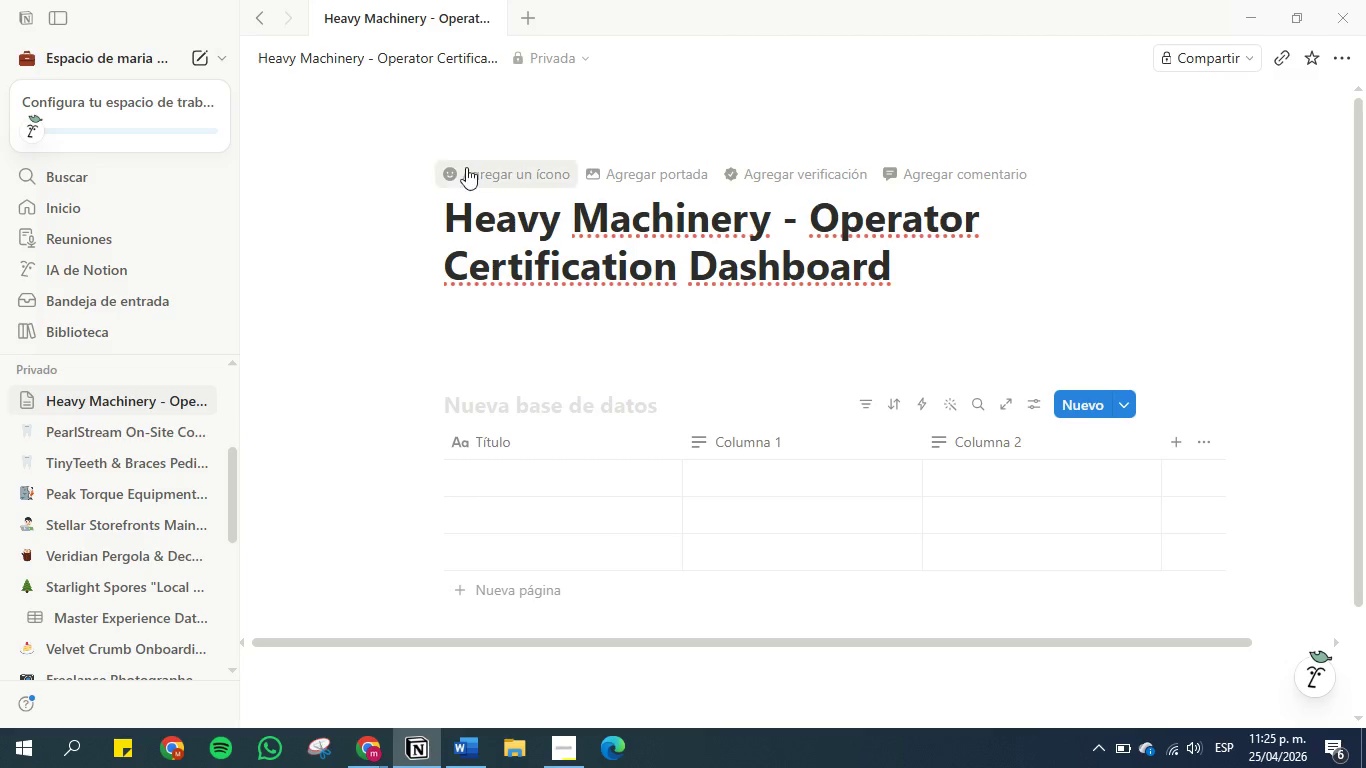 
left_click([468, 175])
 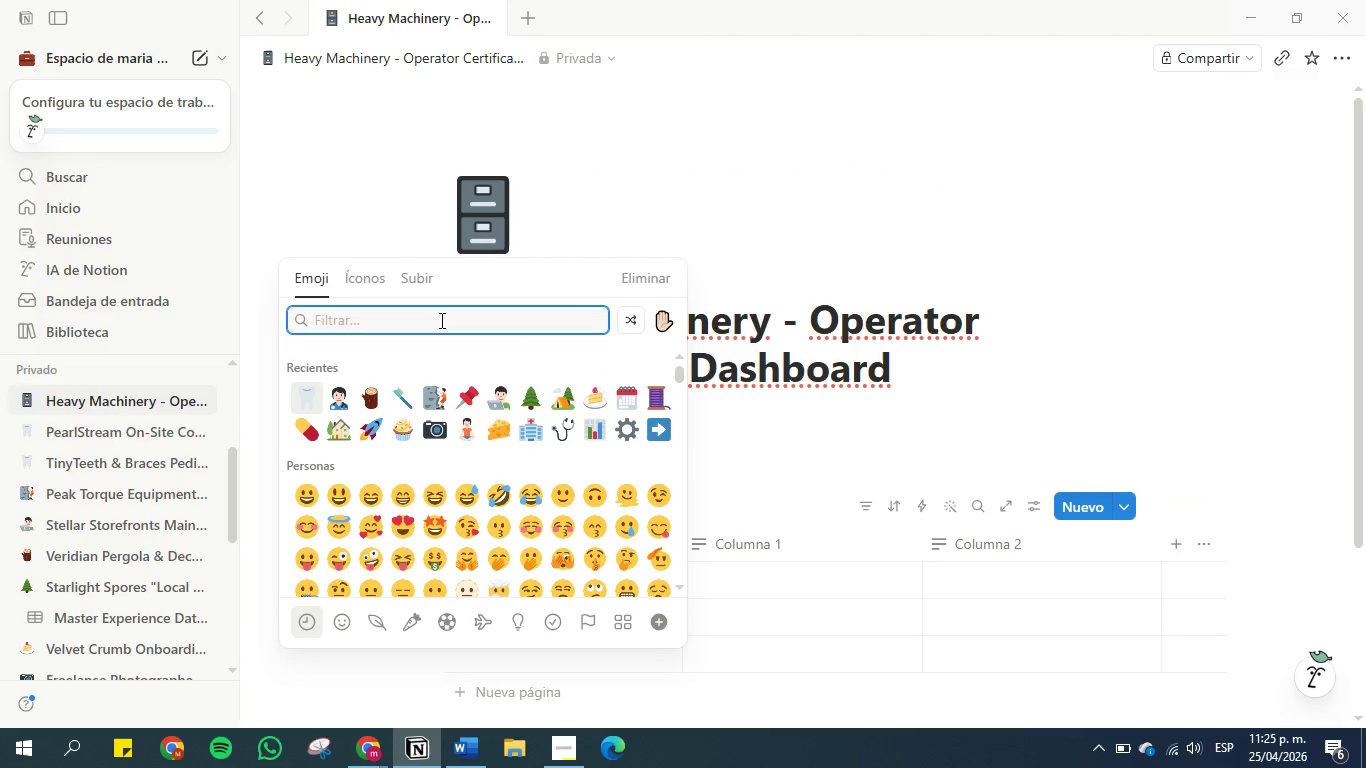 
left_click([440, 320])
 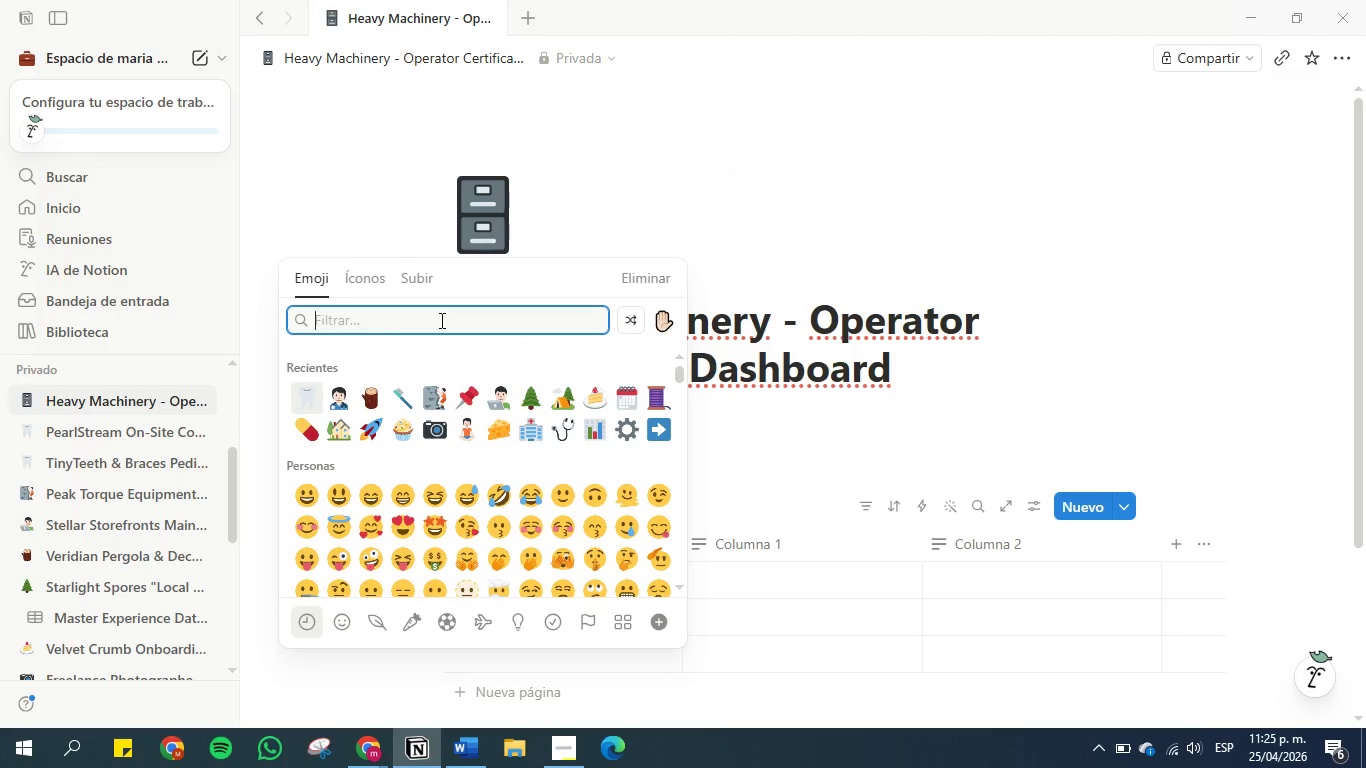 
key(Control+V)
 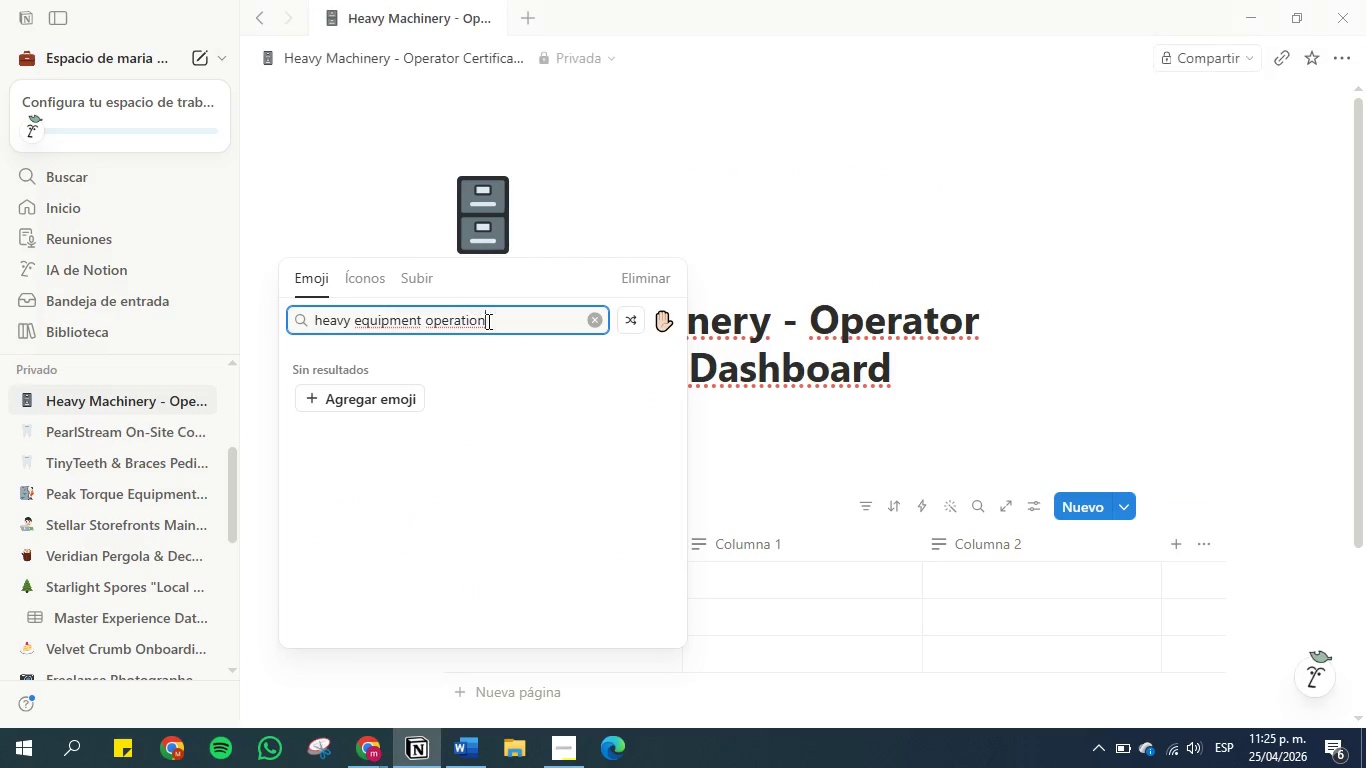 
left_click_drag(start_coordinate=[501, 320], to_coordinate=[304, 317])
 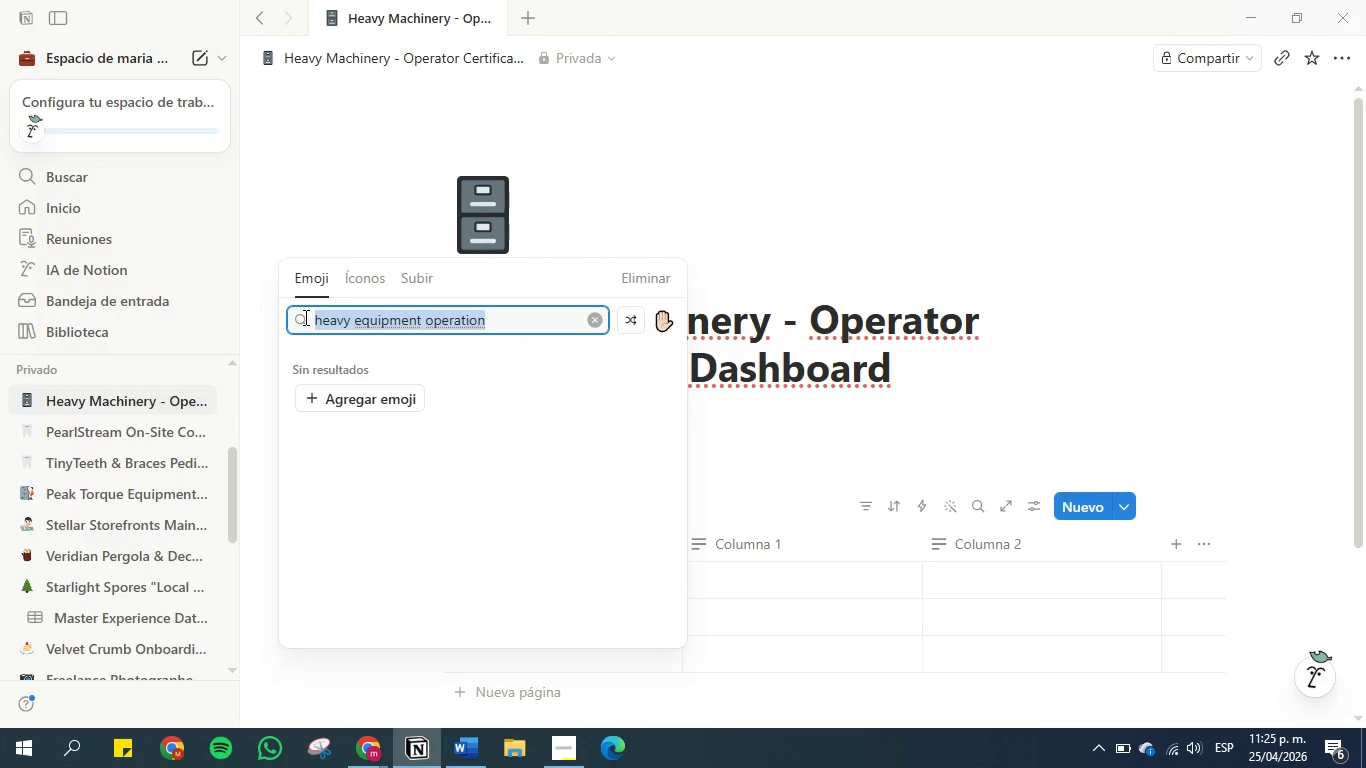 
key(Backspace)
 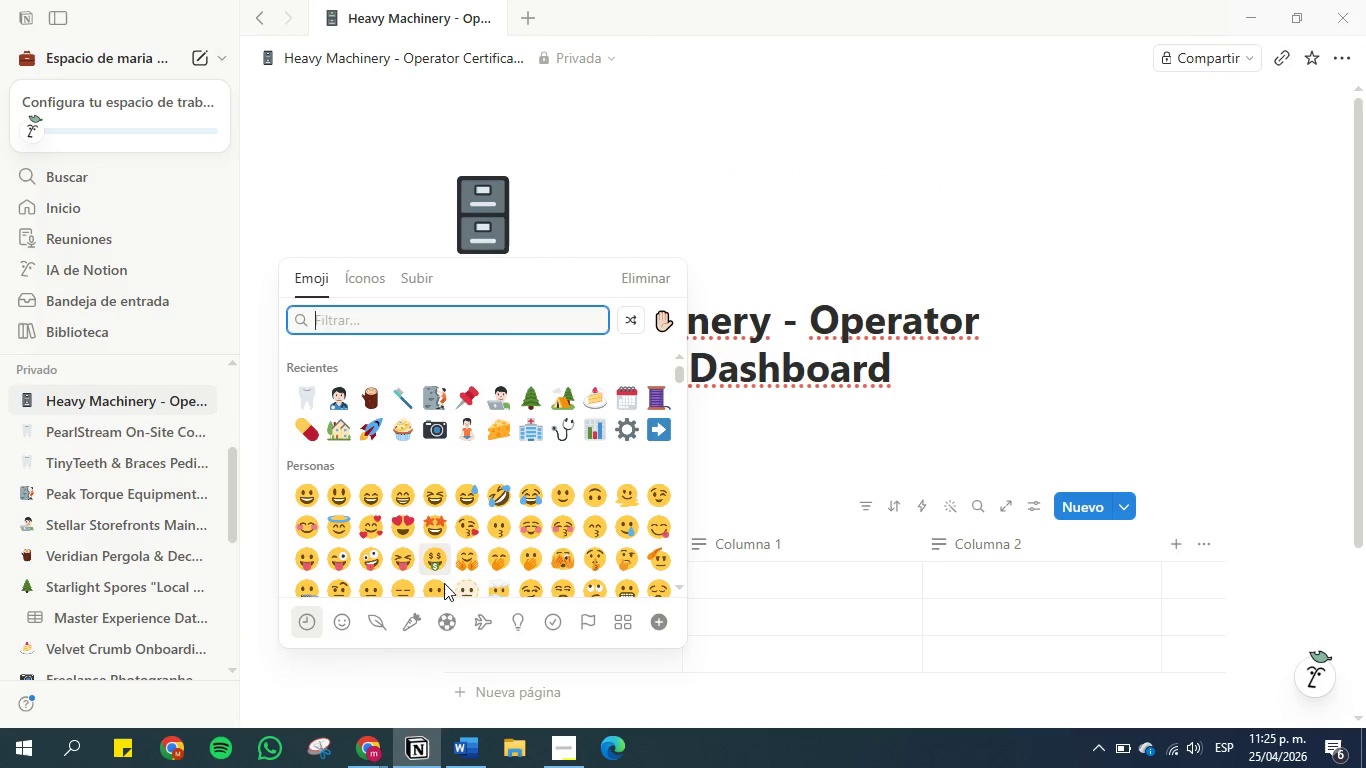 
left_click([484, 632])
 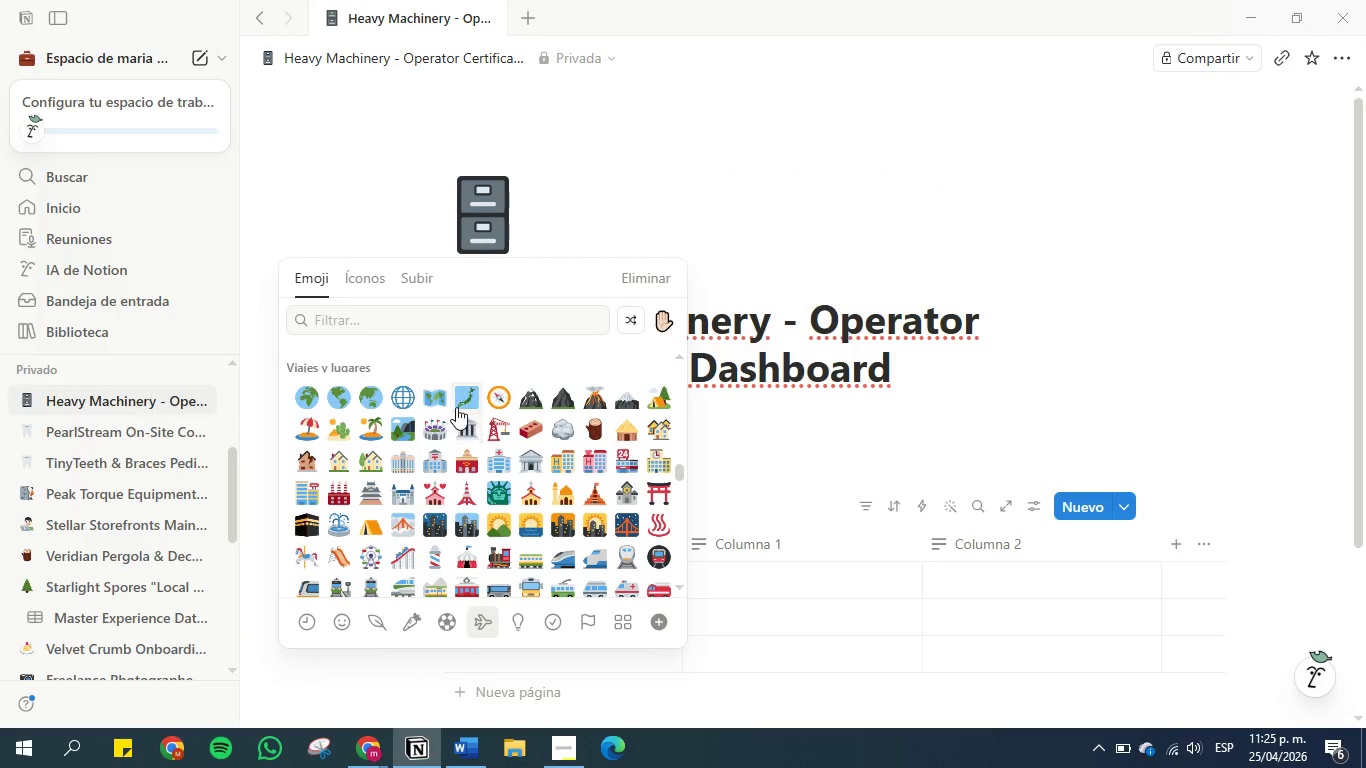 
scroll: coordinate [459, 406], scroll_direction: down, amount: 1.0
 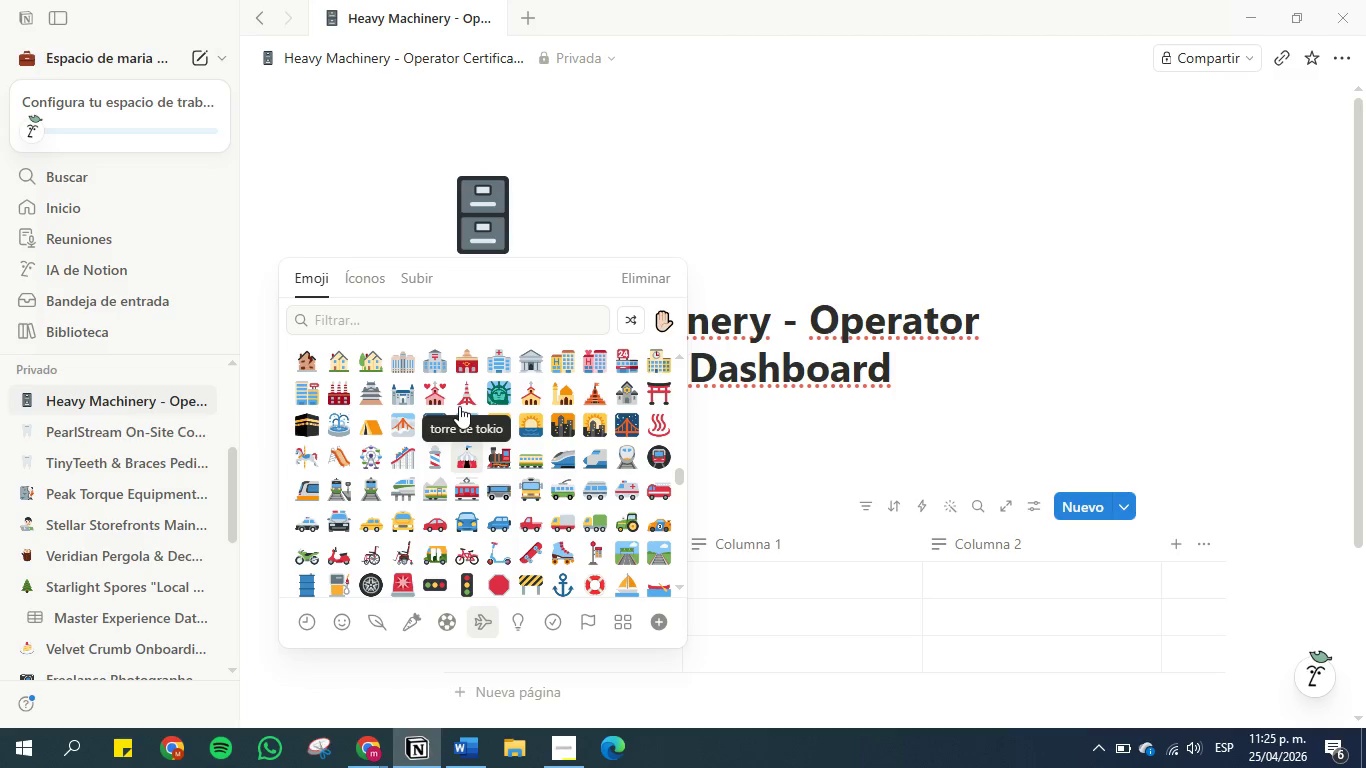 
wait(6.32)
 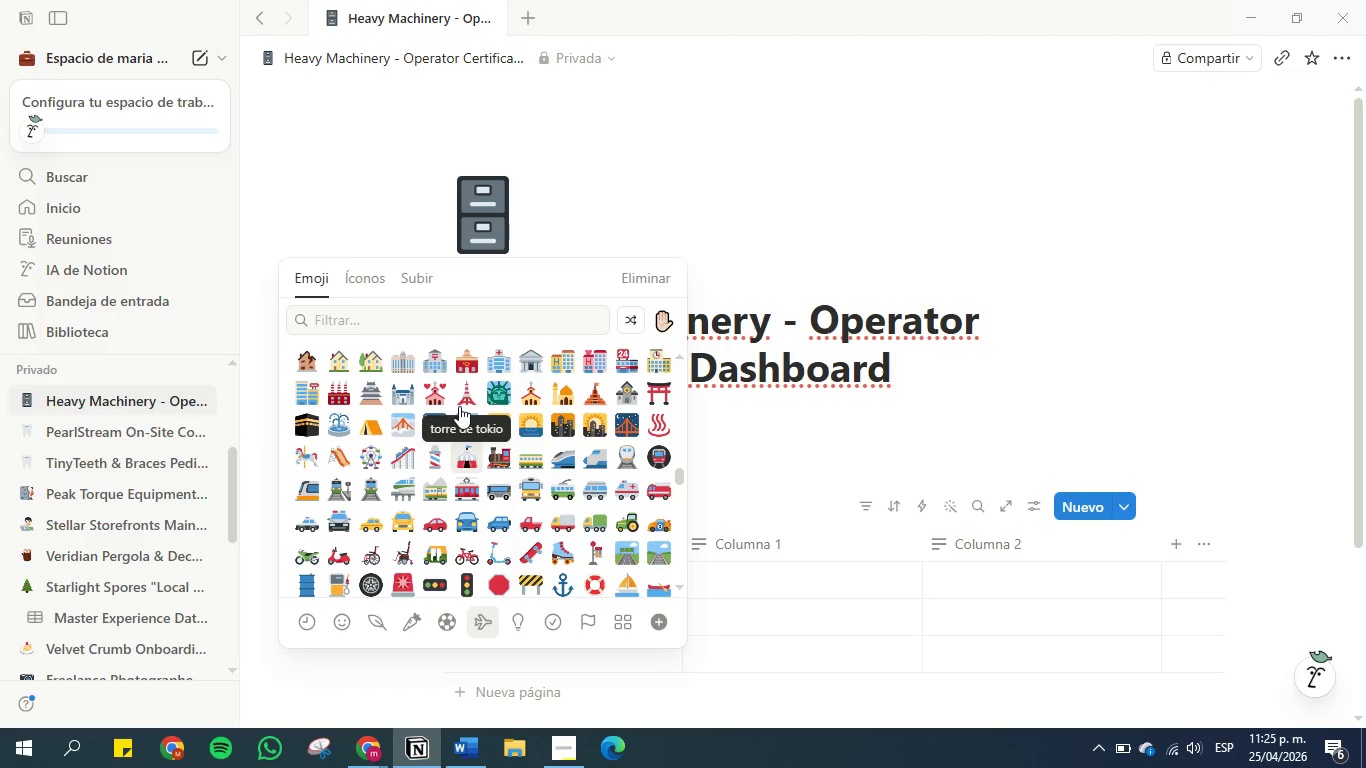 
scroll: coordinate [459, 406], scroll_direction: down, amount: 2.0
 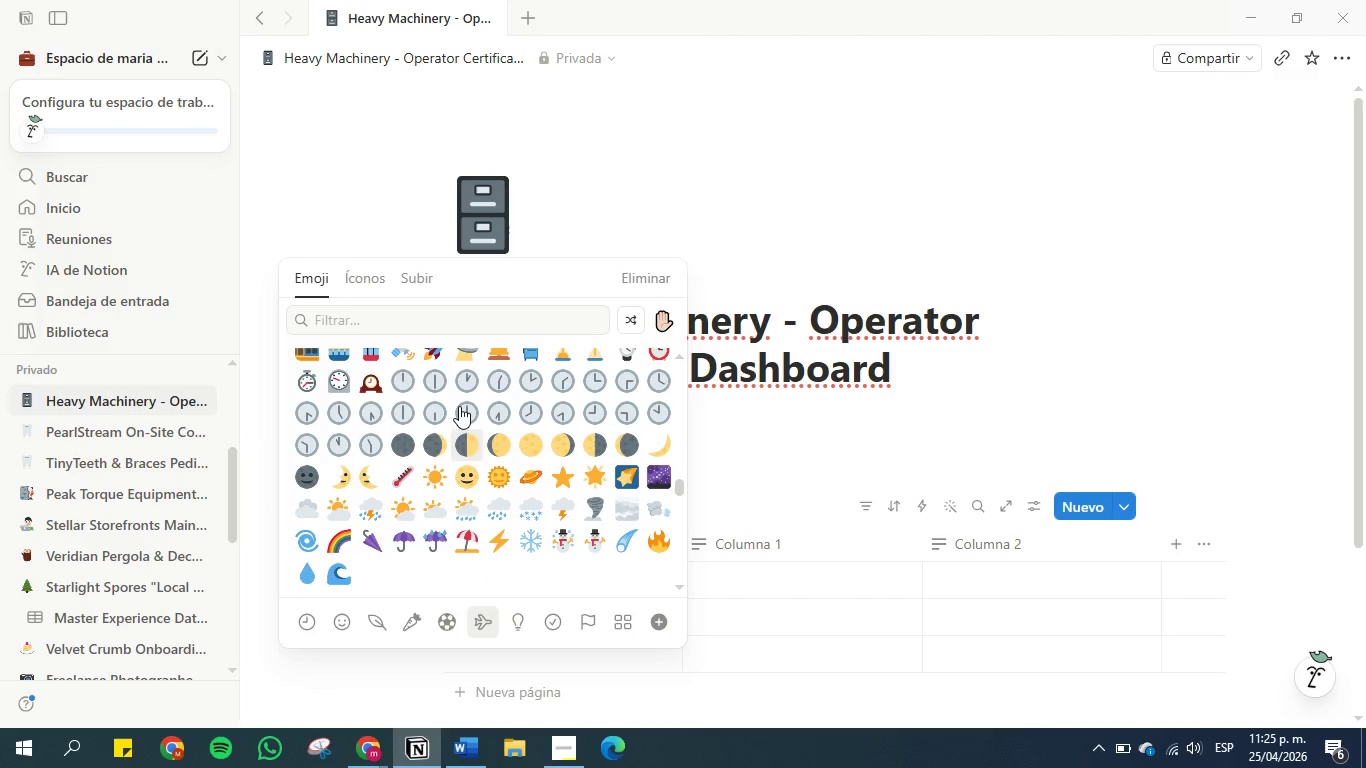 
scroll: coordinate [459, 406], scroll_direction: up, amount: 1.0
 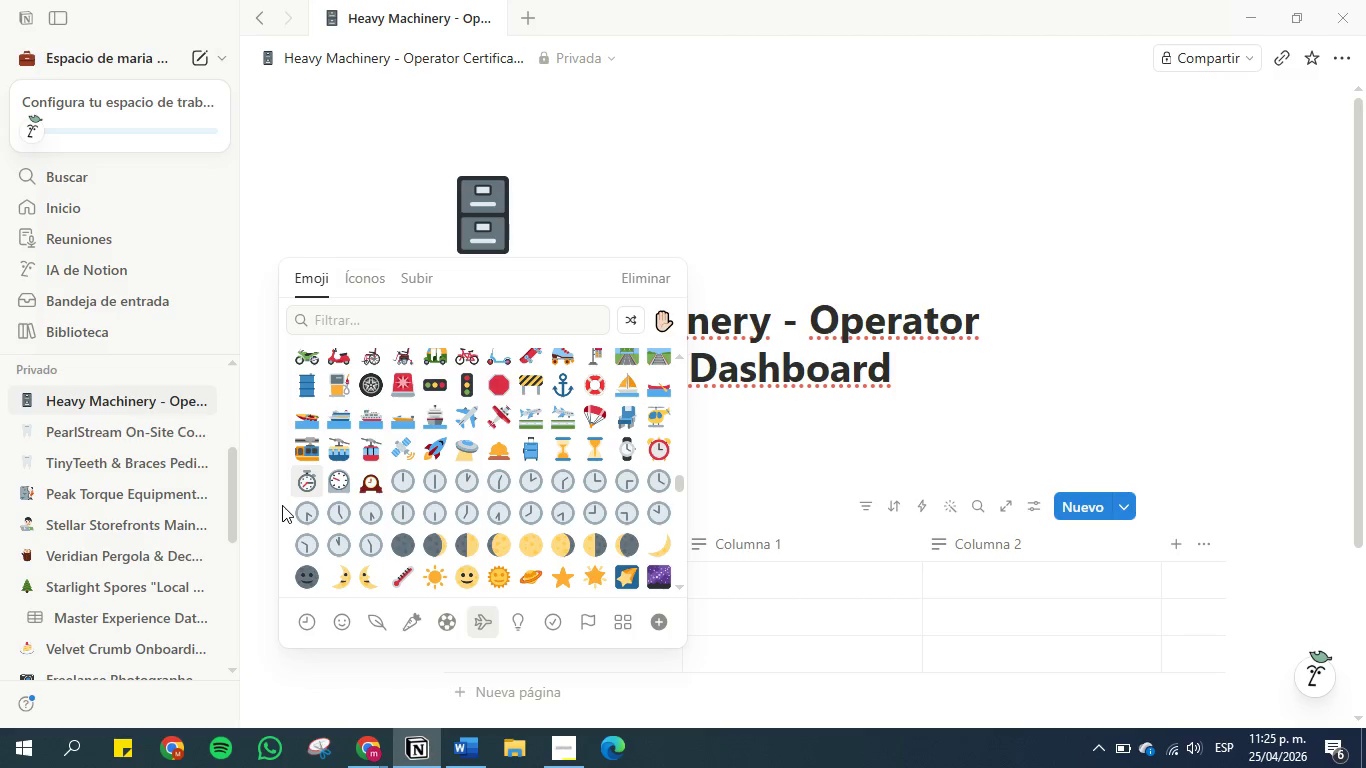 
wait(7.2)
 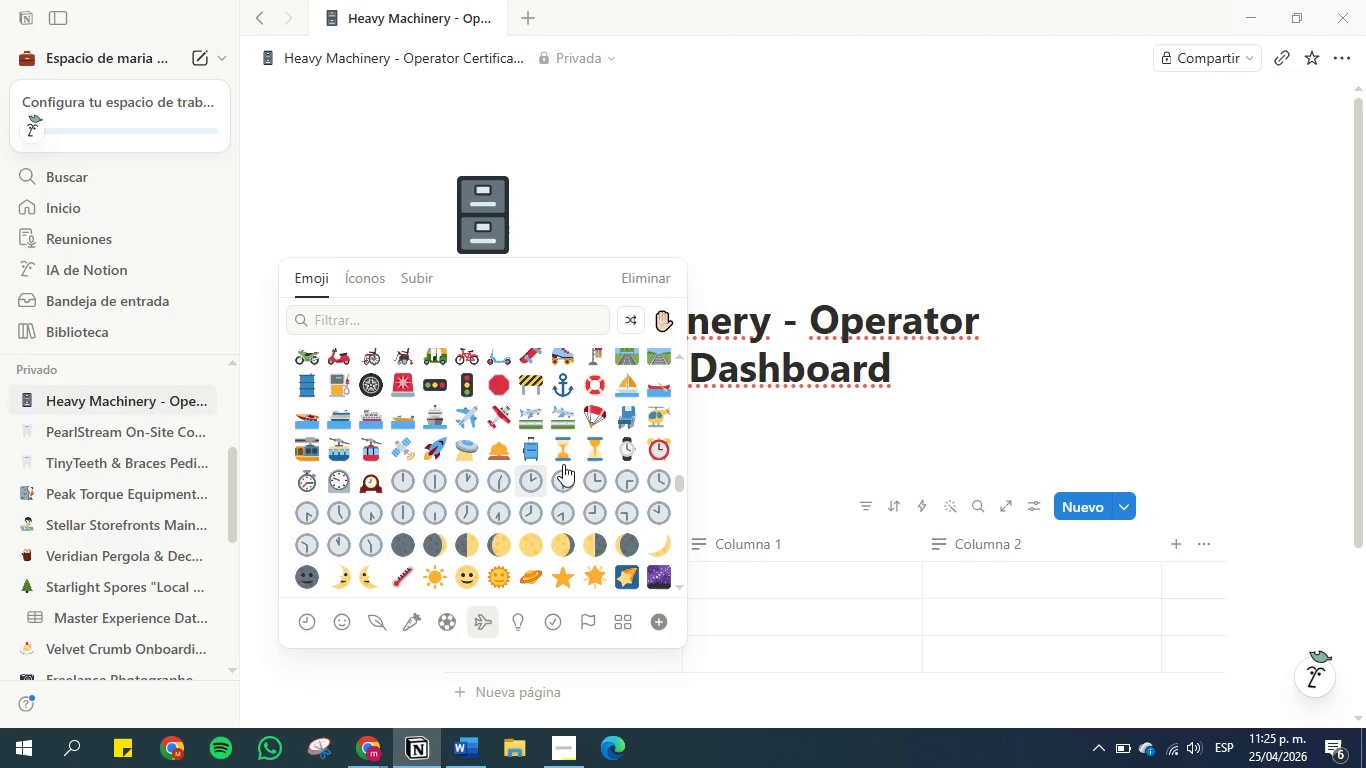 
scroll: coordinate [282, 505], scroll_direction: up, amount: 1.0
 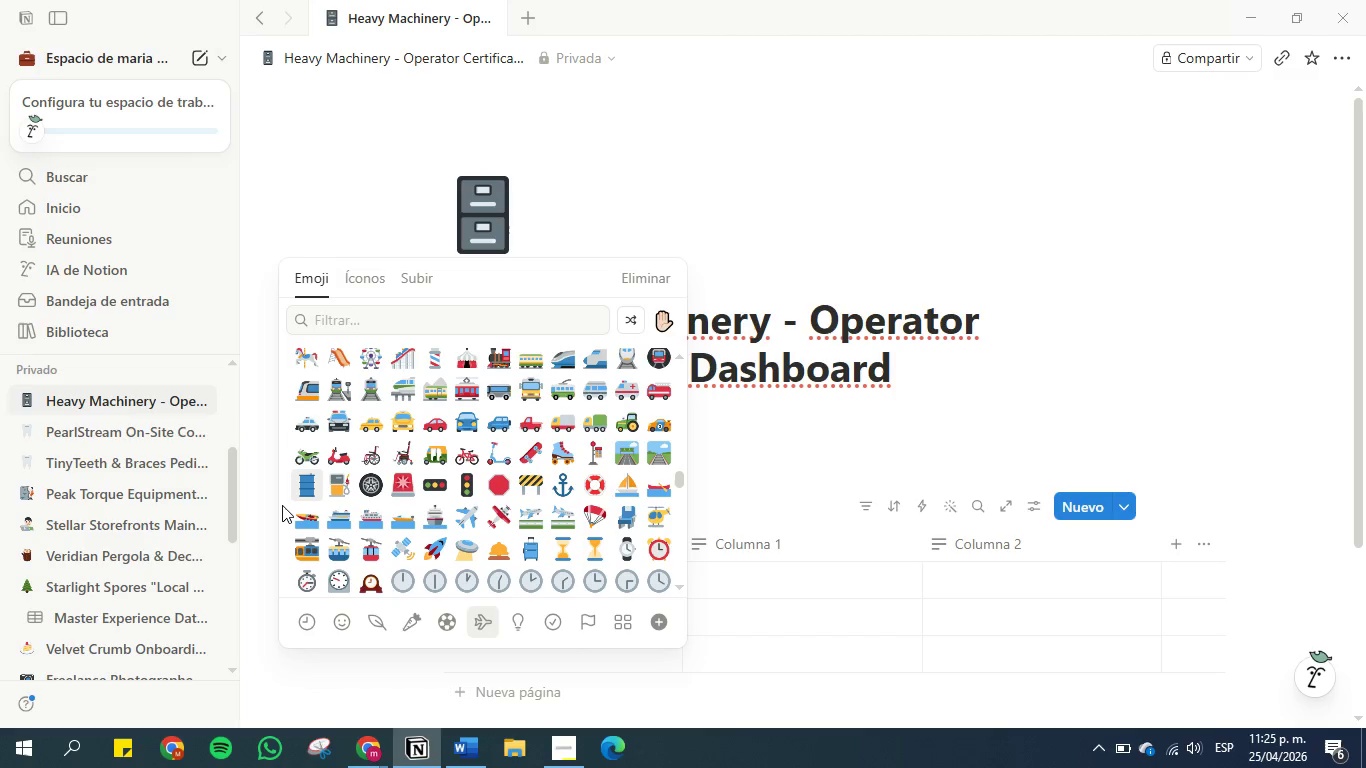 
wait(7.24)
 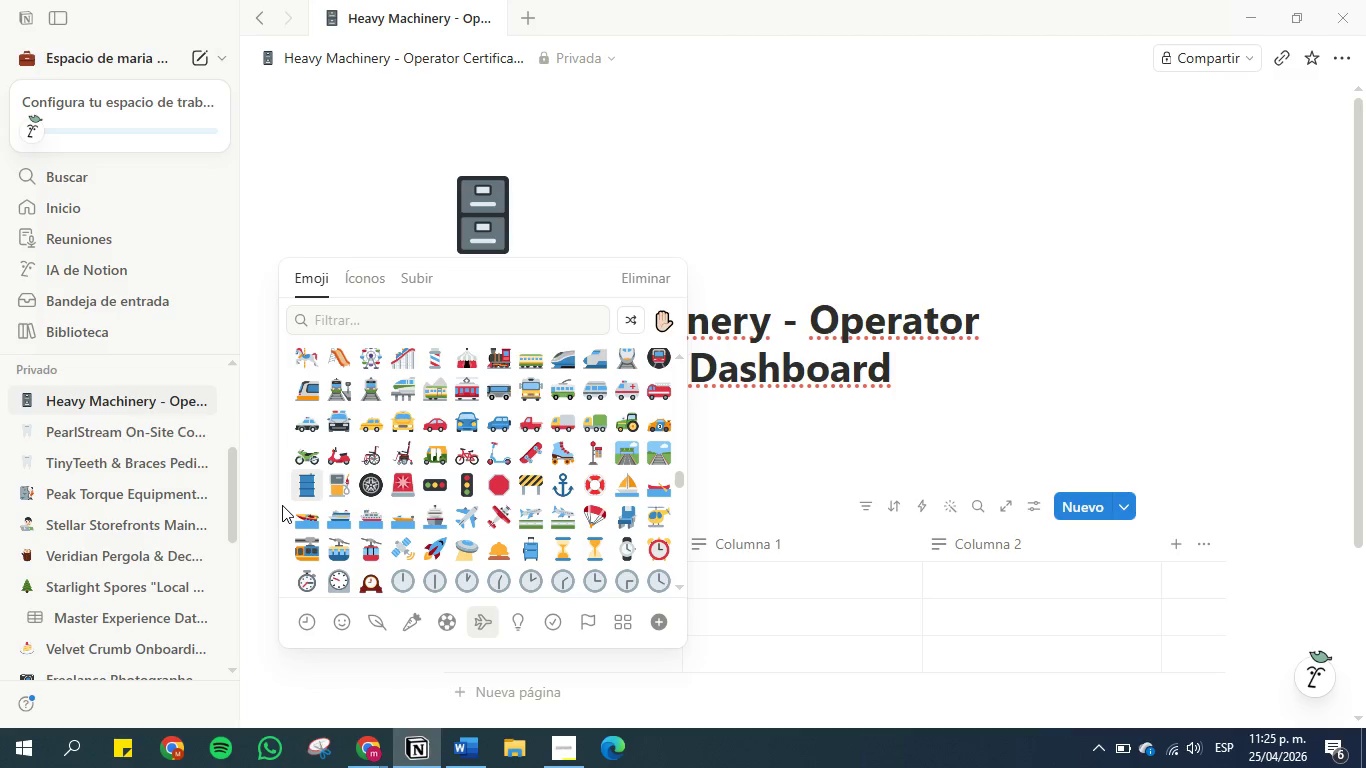 
scroll: coordinate [282, 505], scroll_direction: up, amount: 2.0
 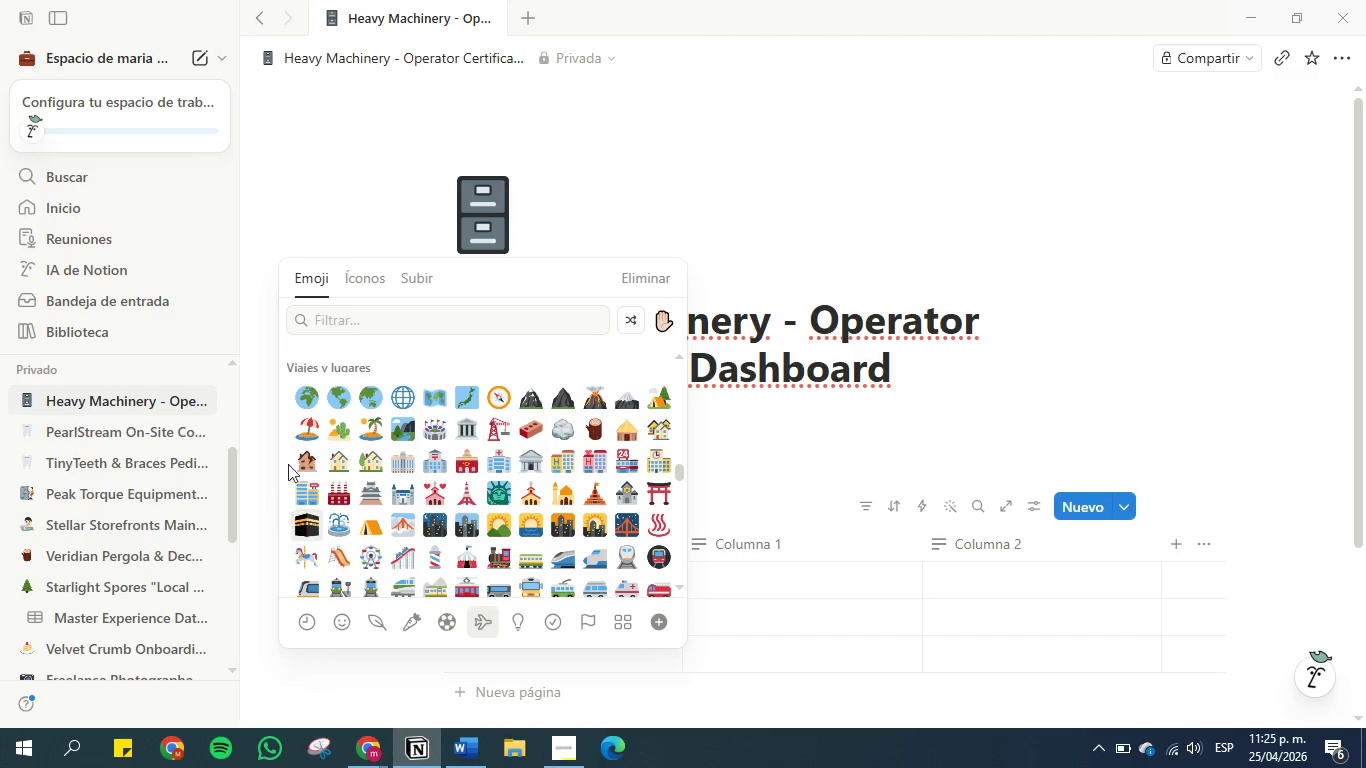 
left_click([345, 323])
 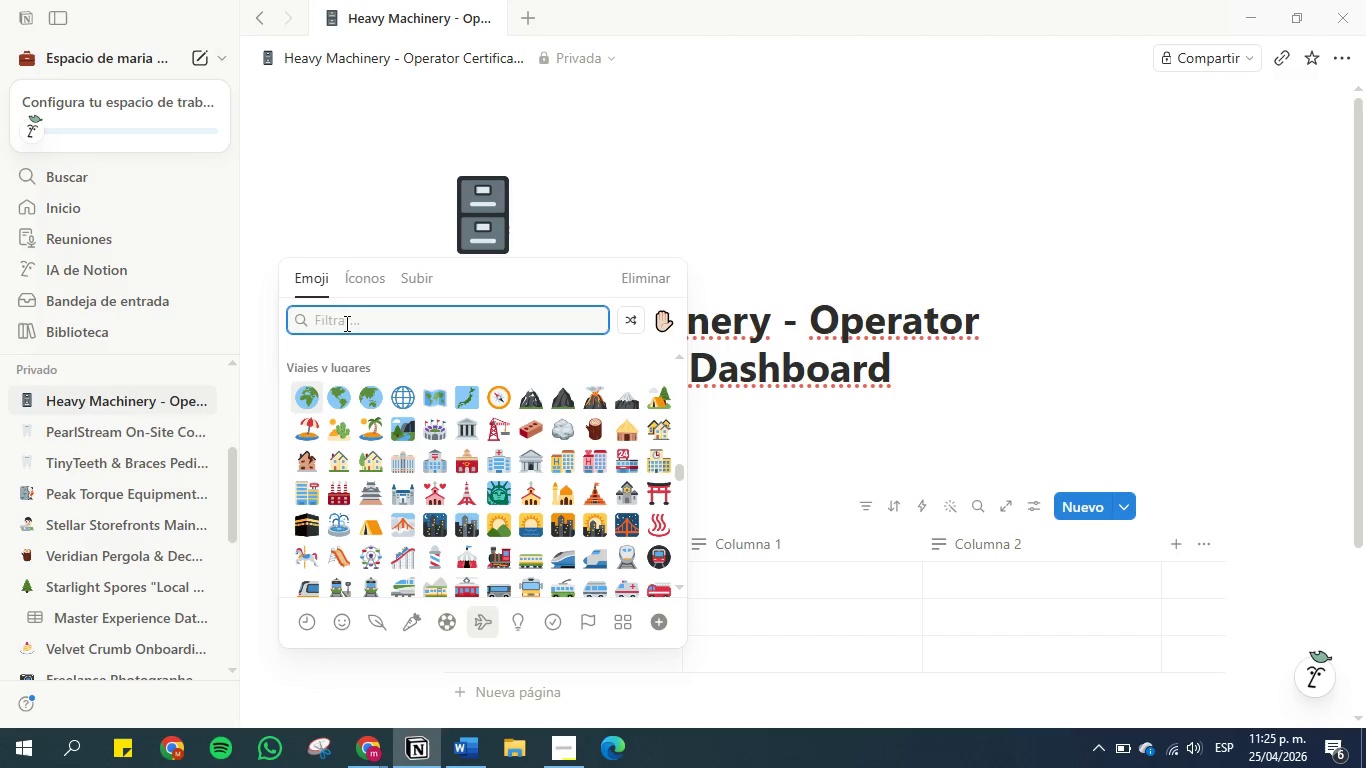 
hold_key(key=C, duration=0.33)
 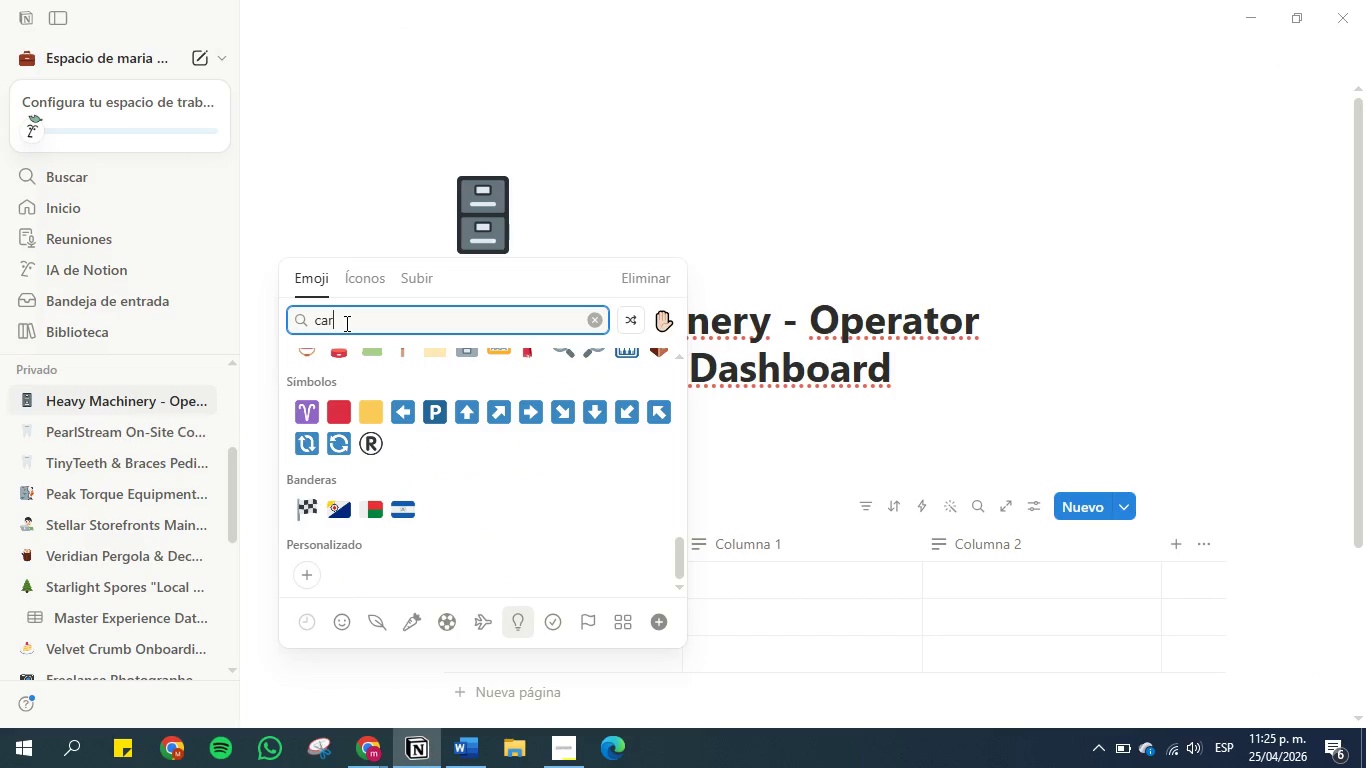 
type(AR WORK)
 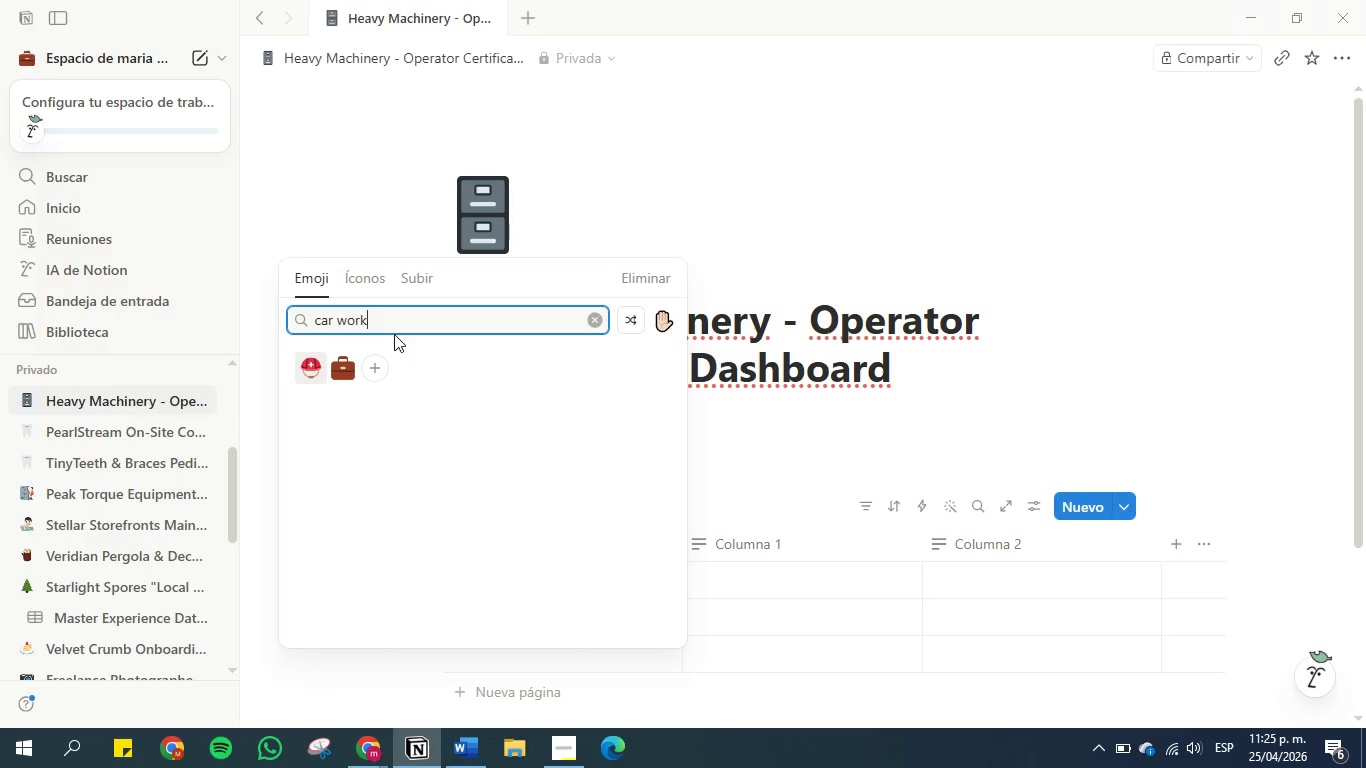 
left_click_drag(start_coordinate=[387, 330], to_coordinate=[294, 314])
 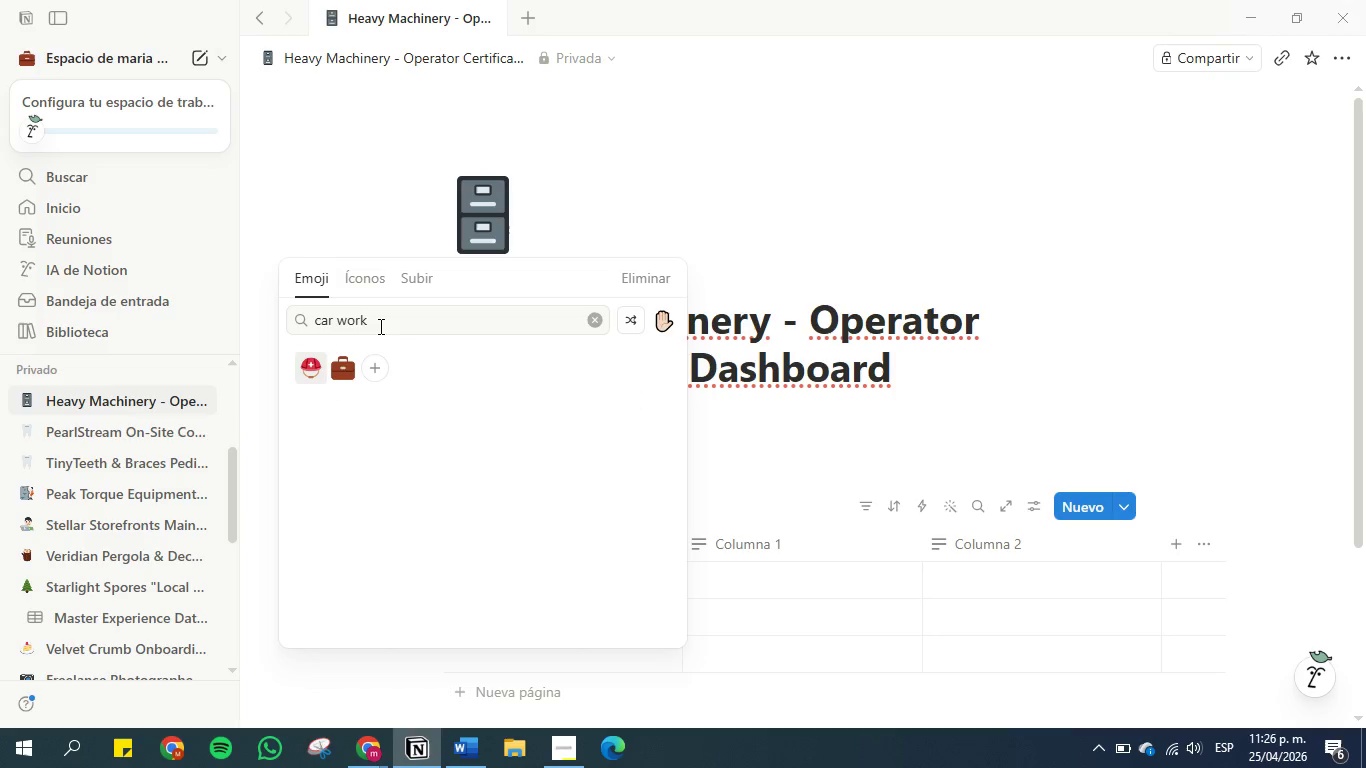 
double_click([379, 326])
 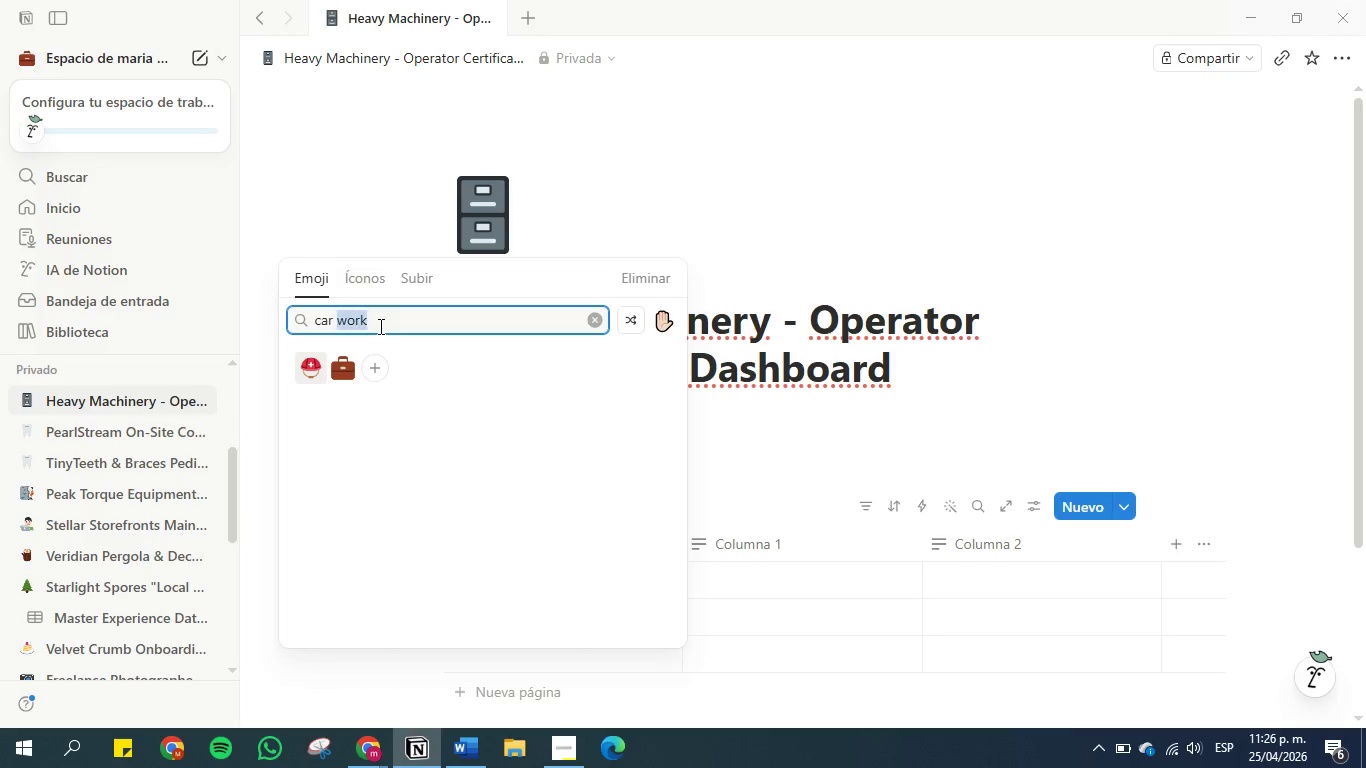 
triple_click([379, 326])
 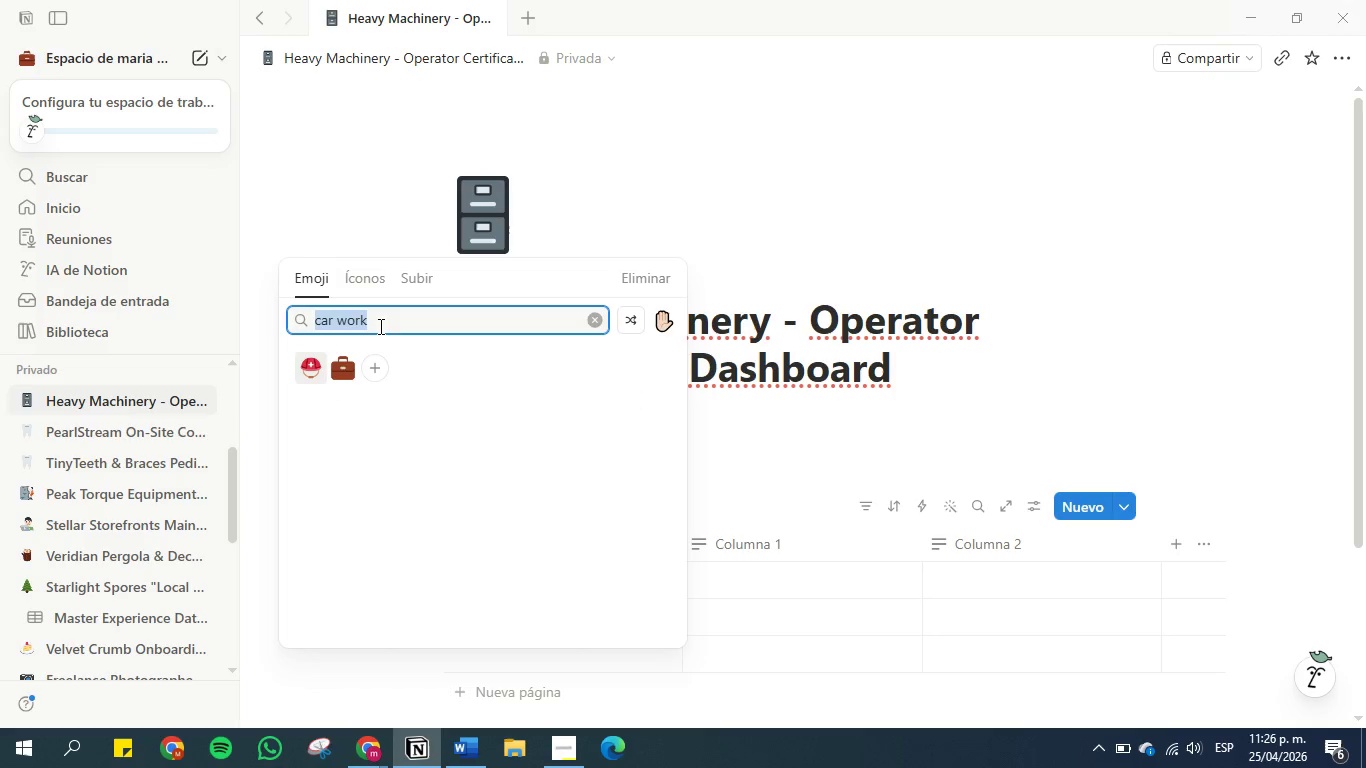 
type(TRUV)
key(Backspace)
 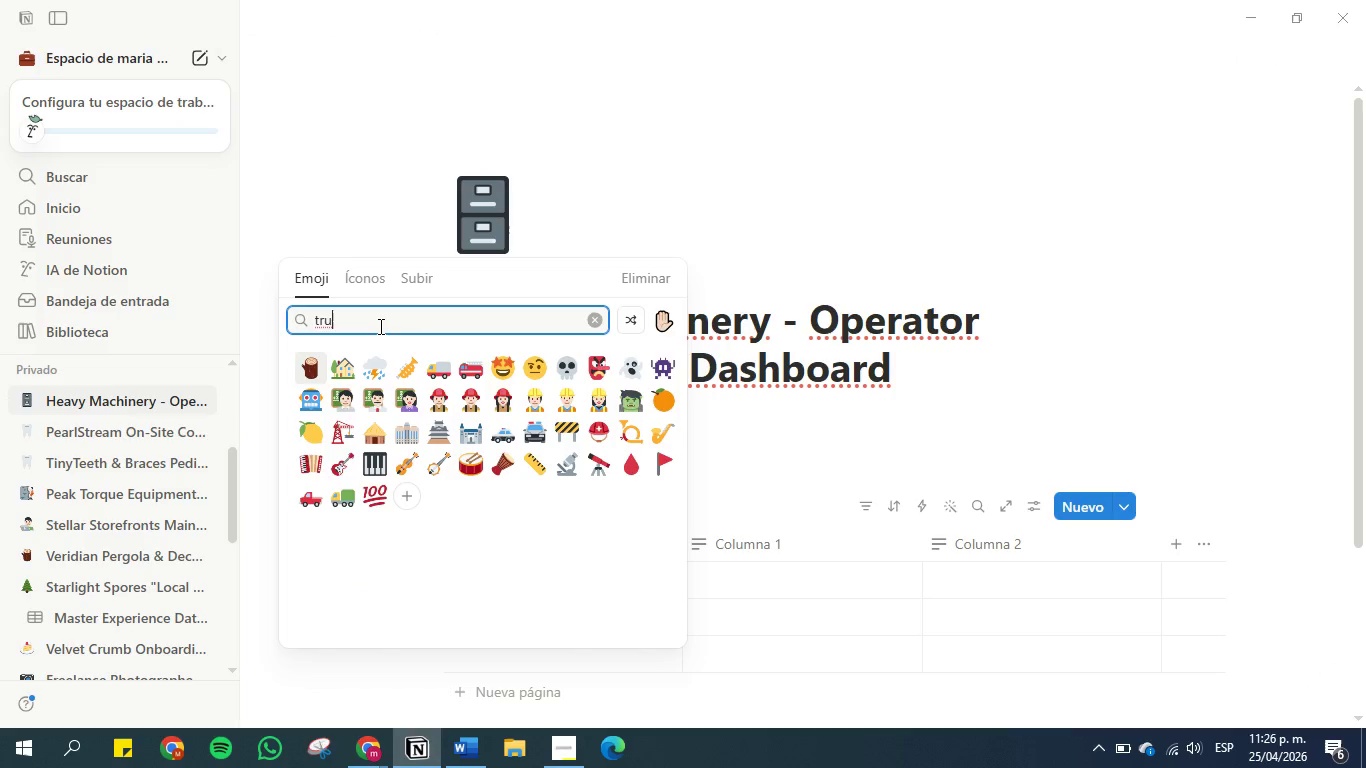 
key(C)
 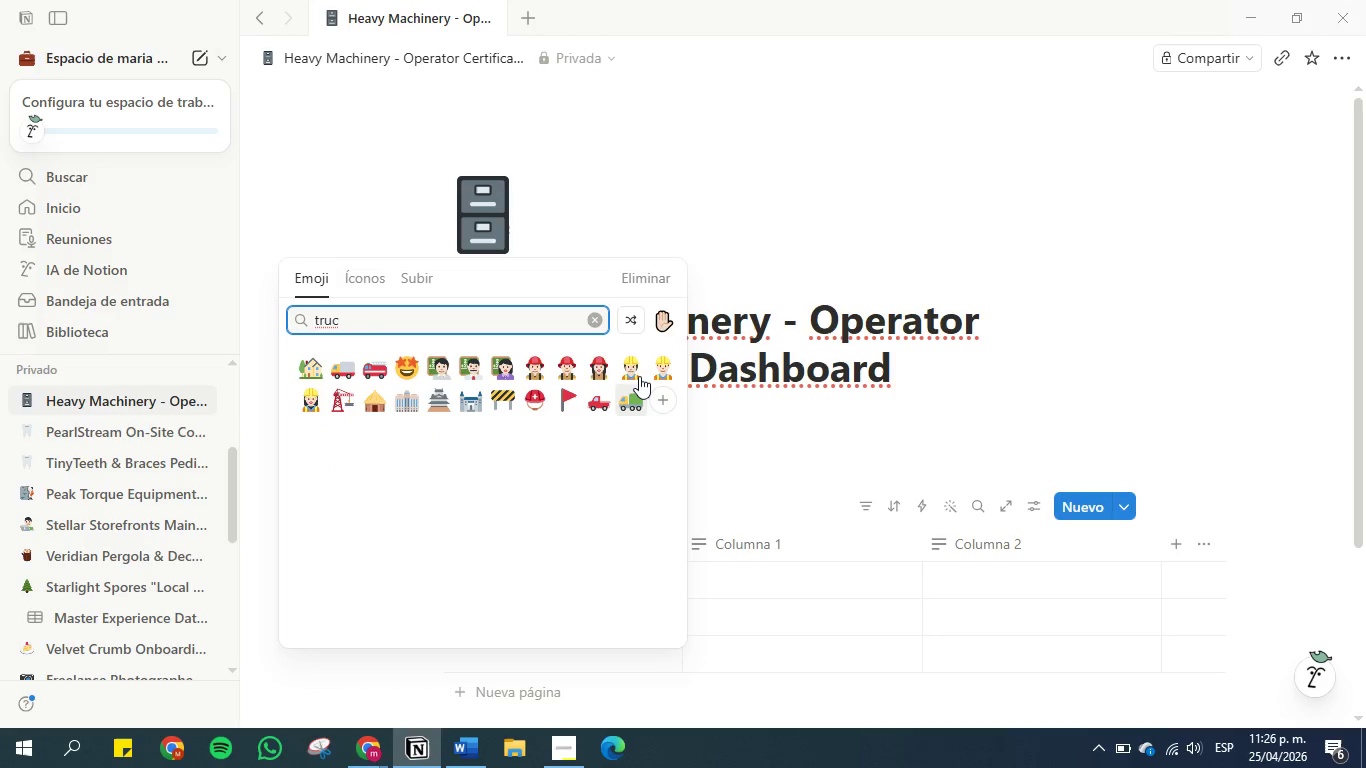 
wait(9.27)
 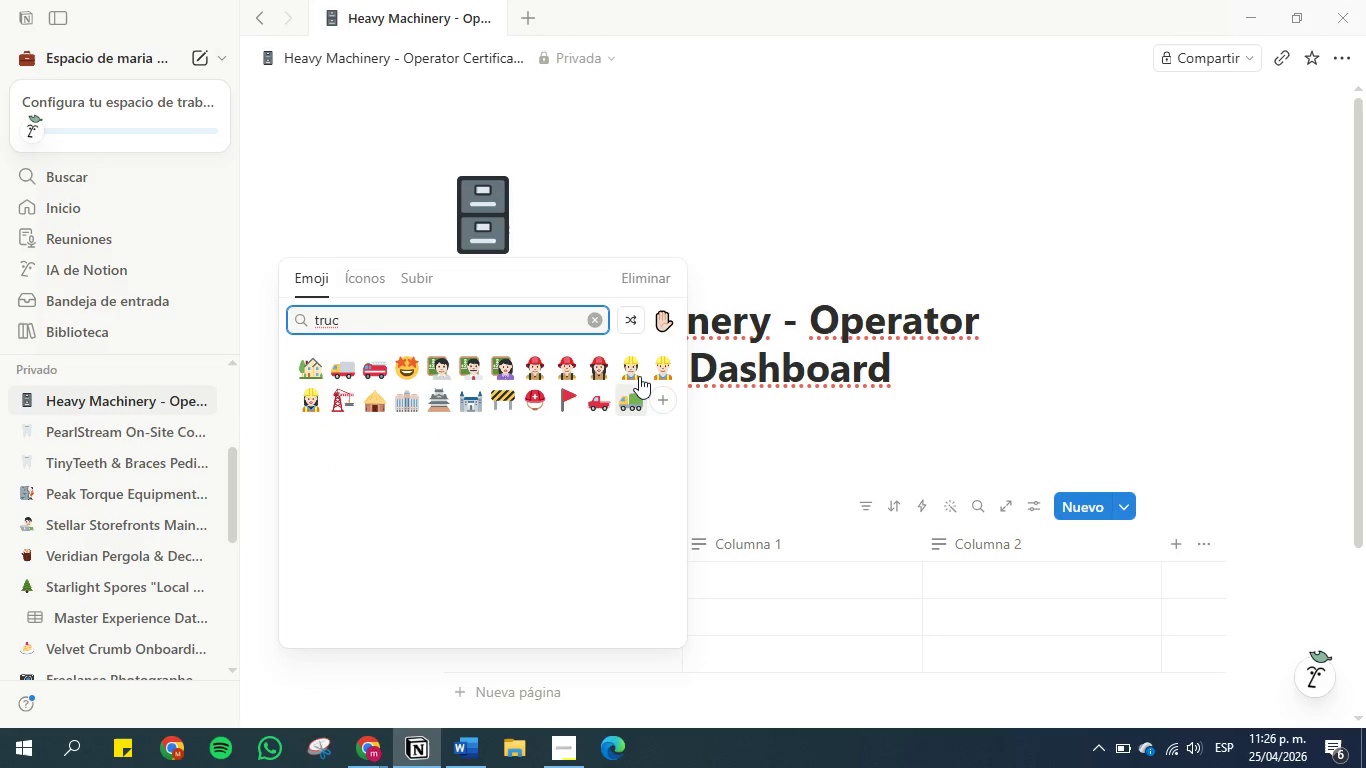 
left_click([629, 364])
 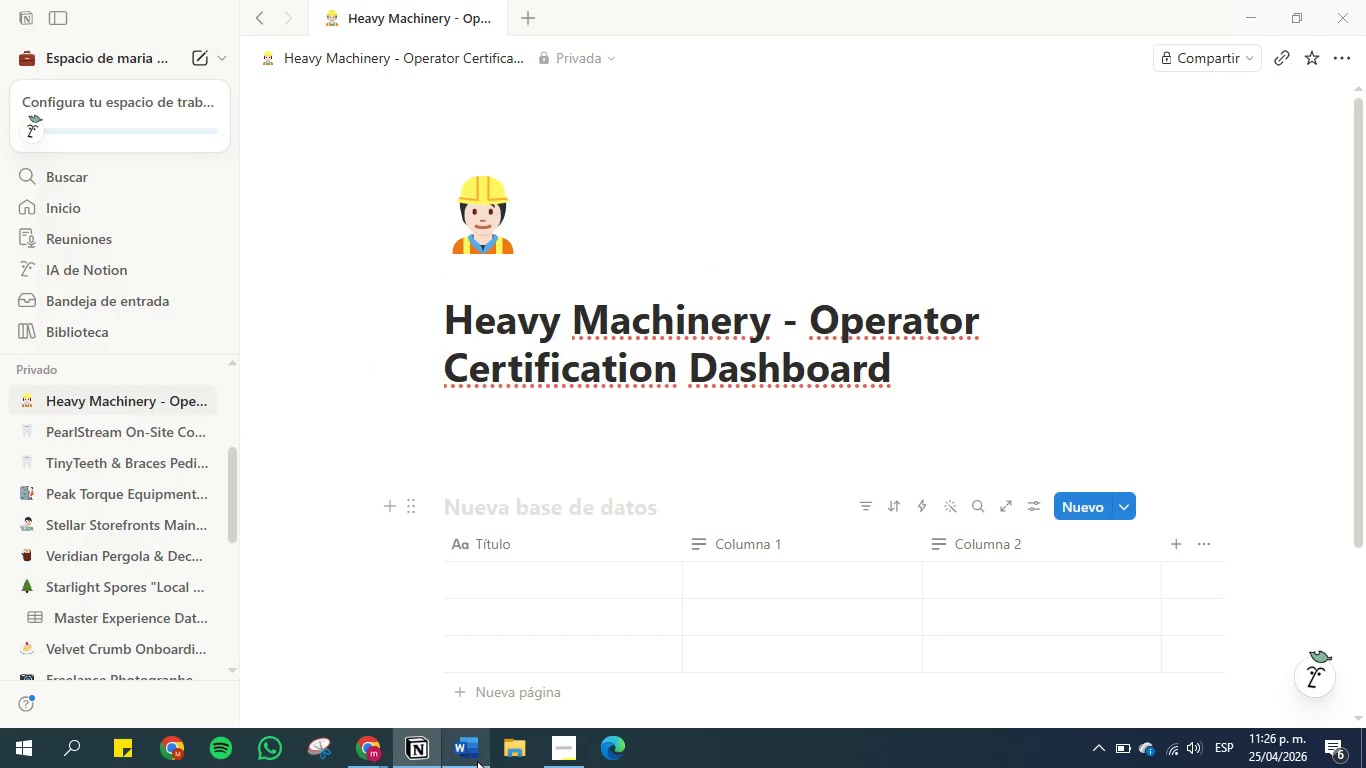 
wait(6.28)
 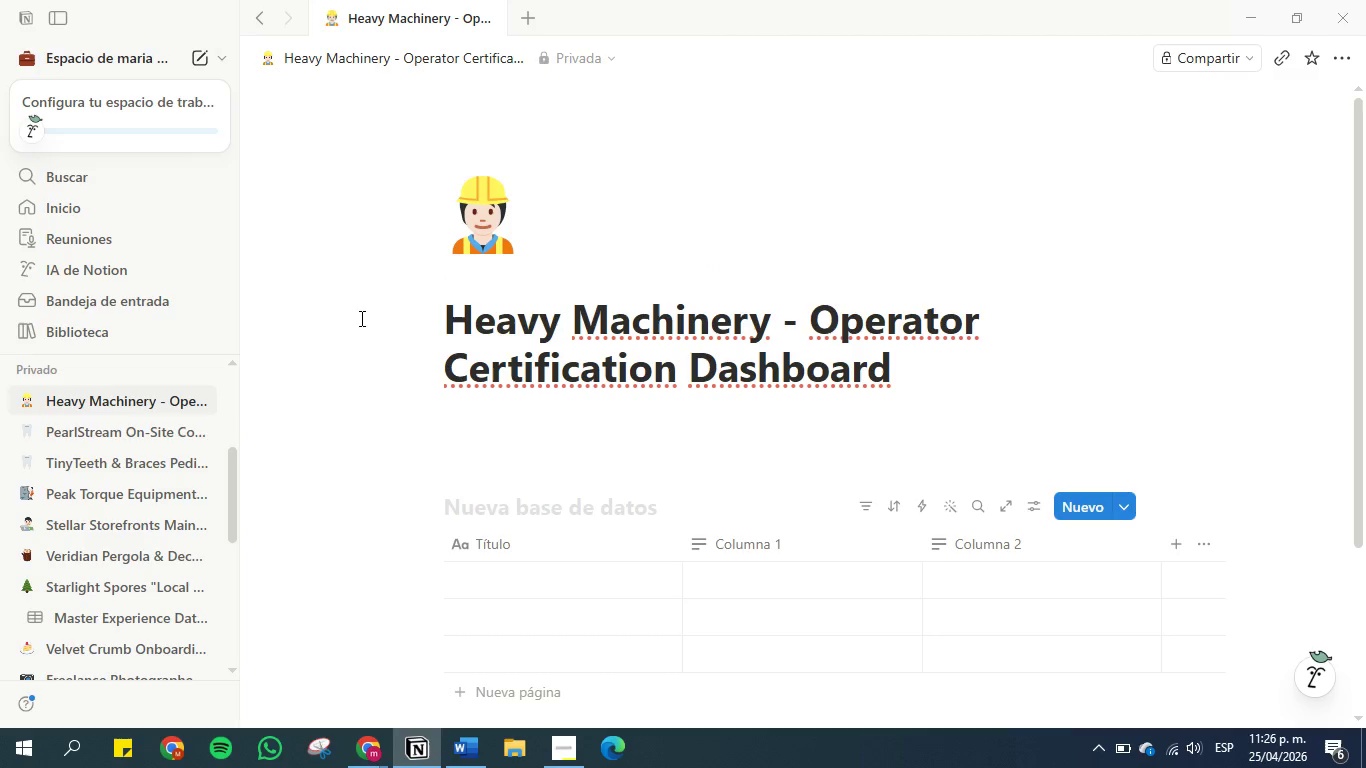 
left_click([469, 757])
 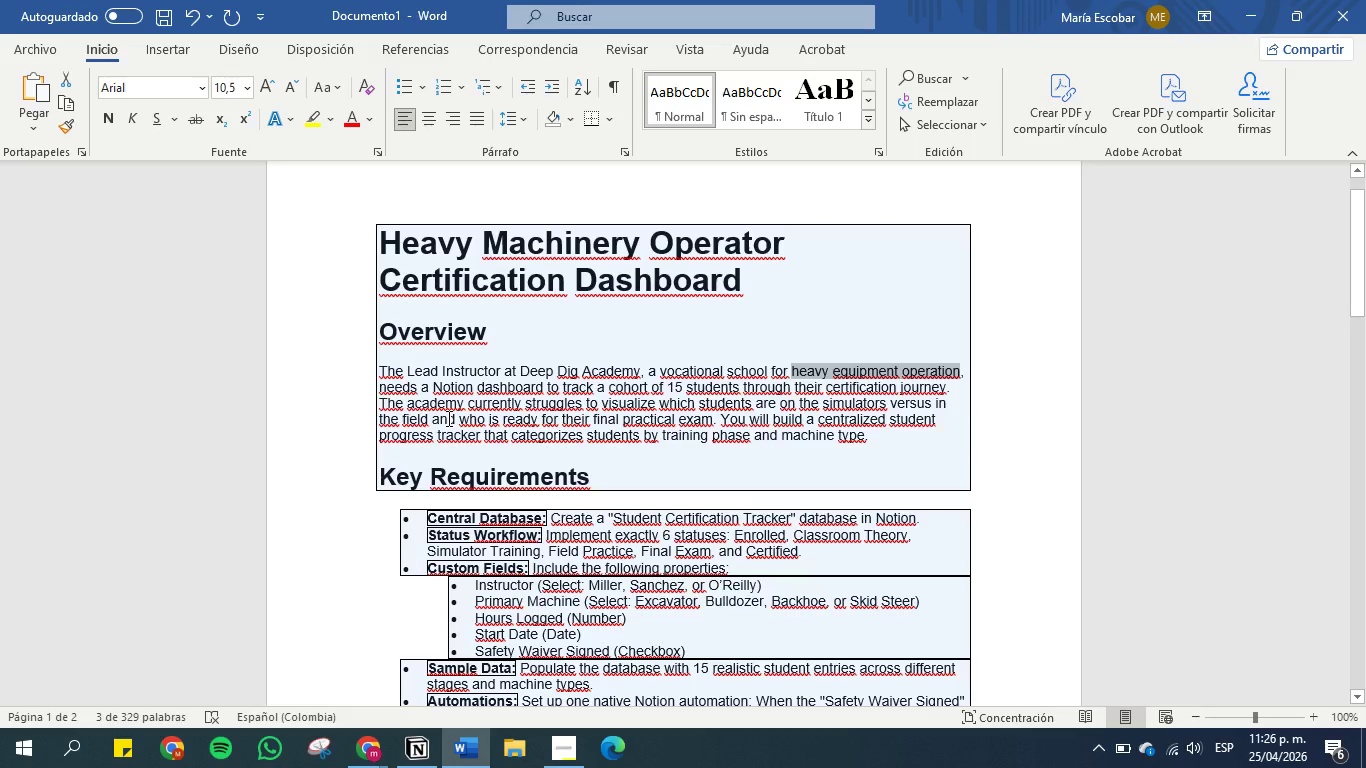 
left_click([447, 418])
 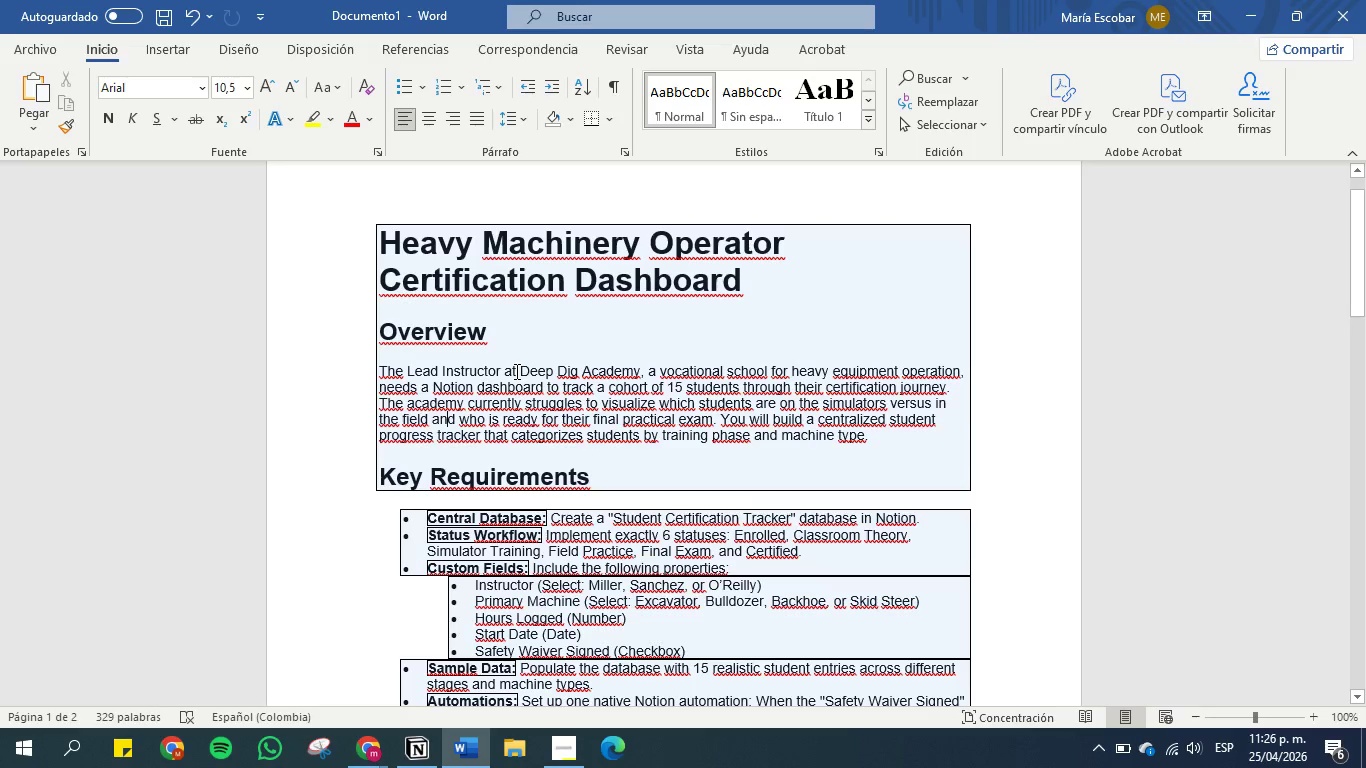 
left_click_drag(start_coordinate=[518, 370], to_coordinate=[632, 364])
 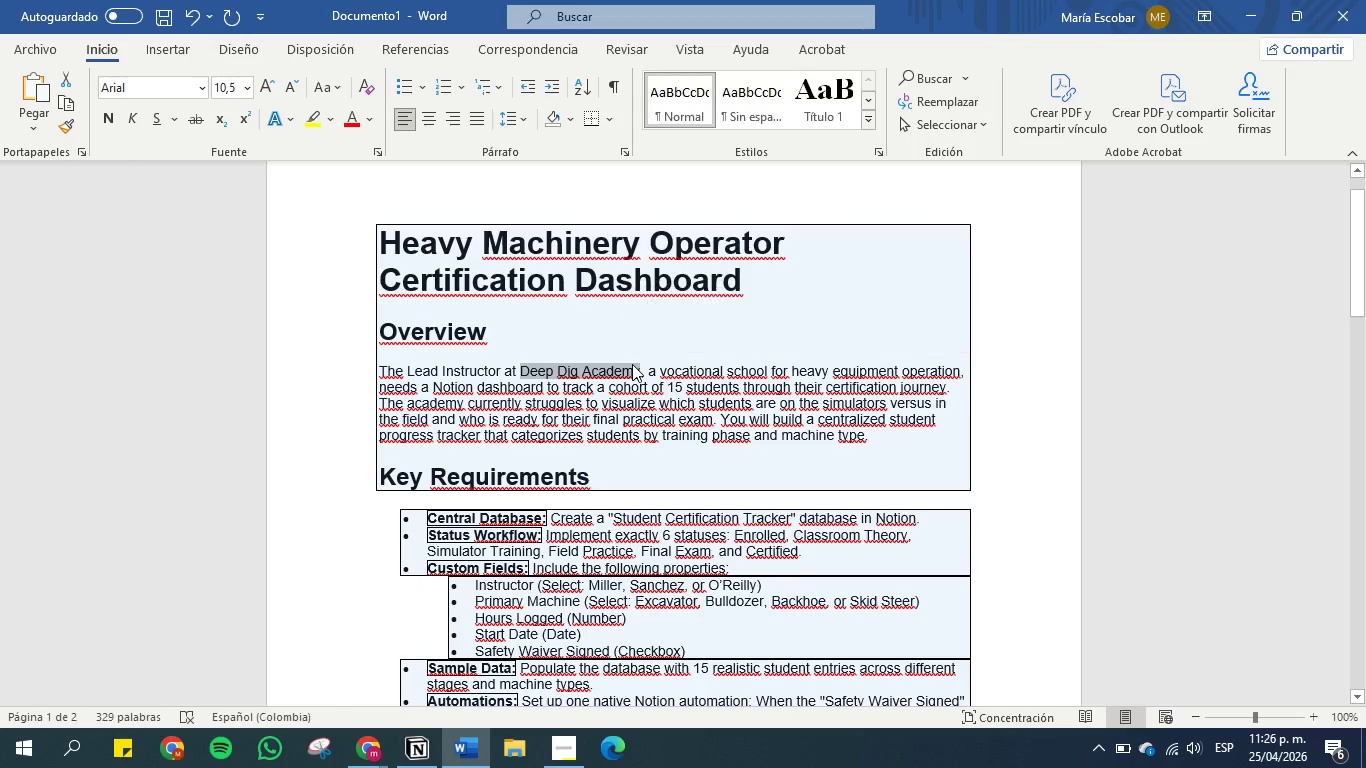 
key(Control+C)
 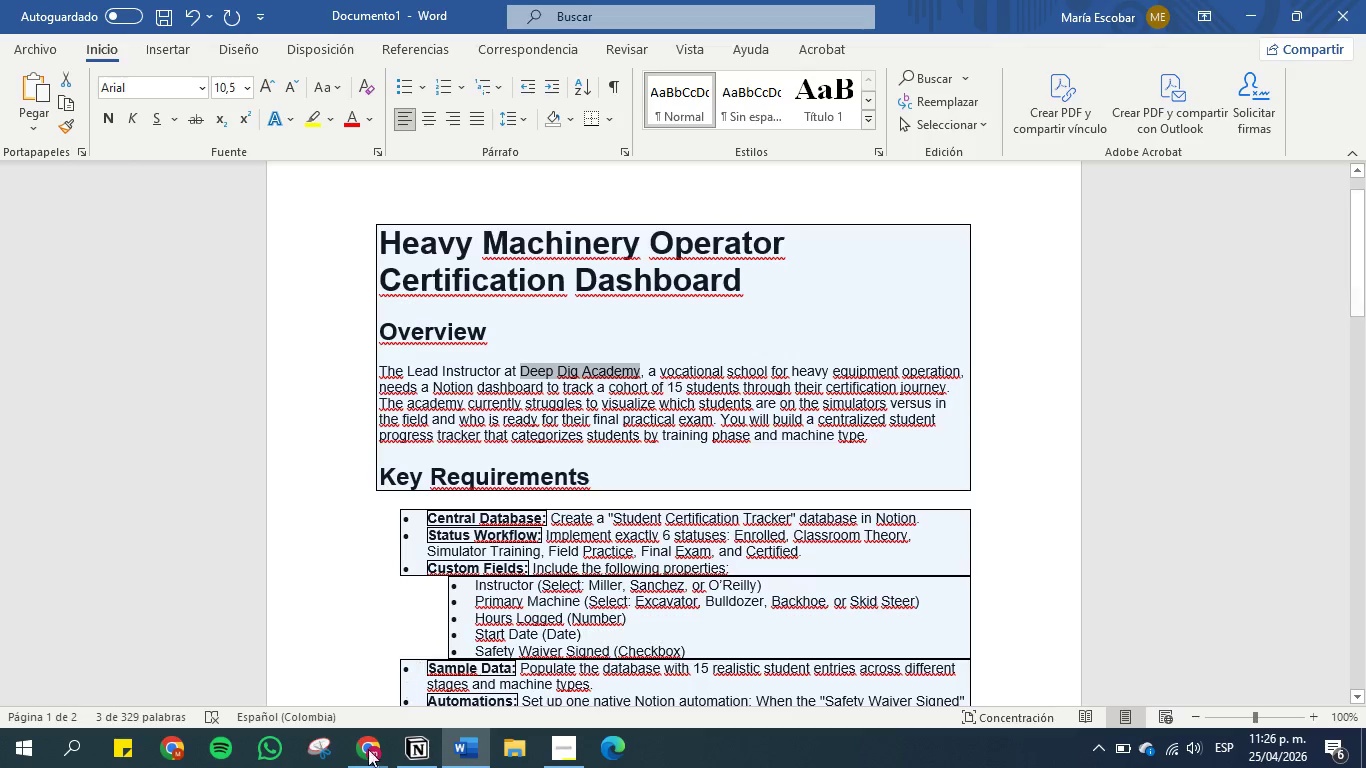 
left_click([359, 767])
 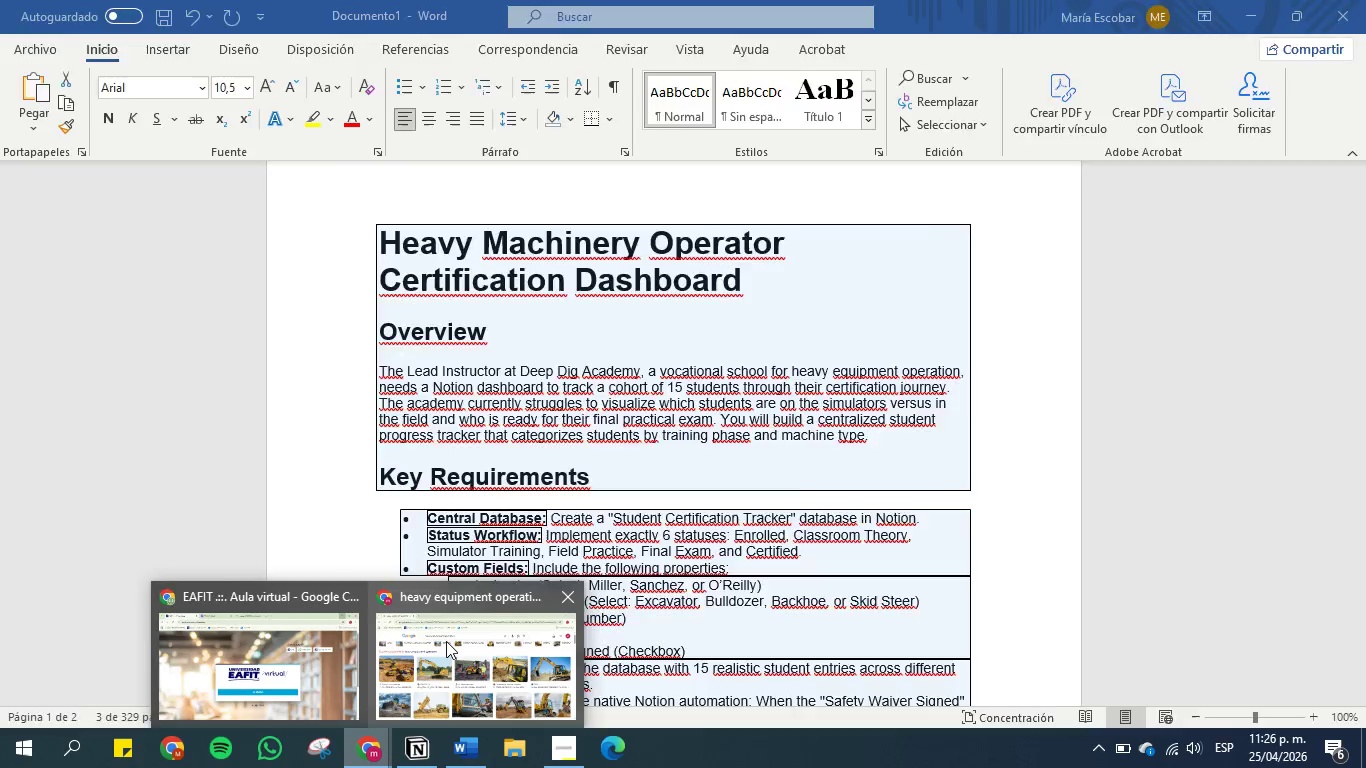 
left_click([446, 641])
 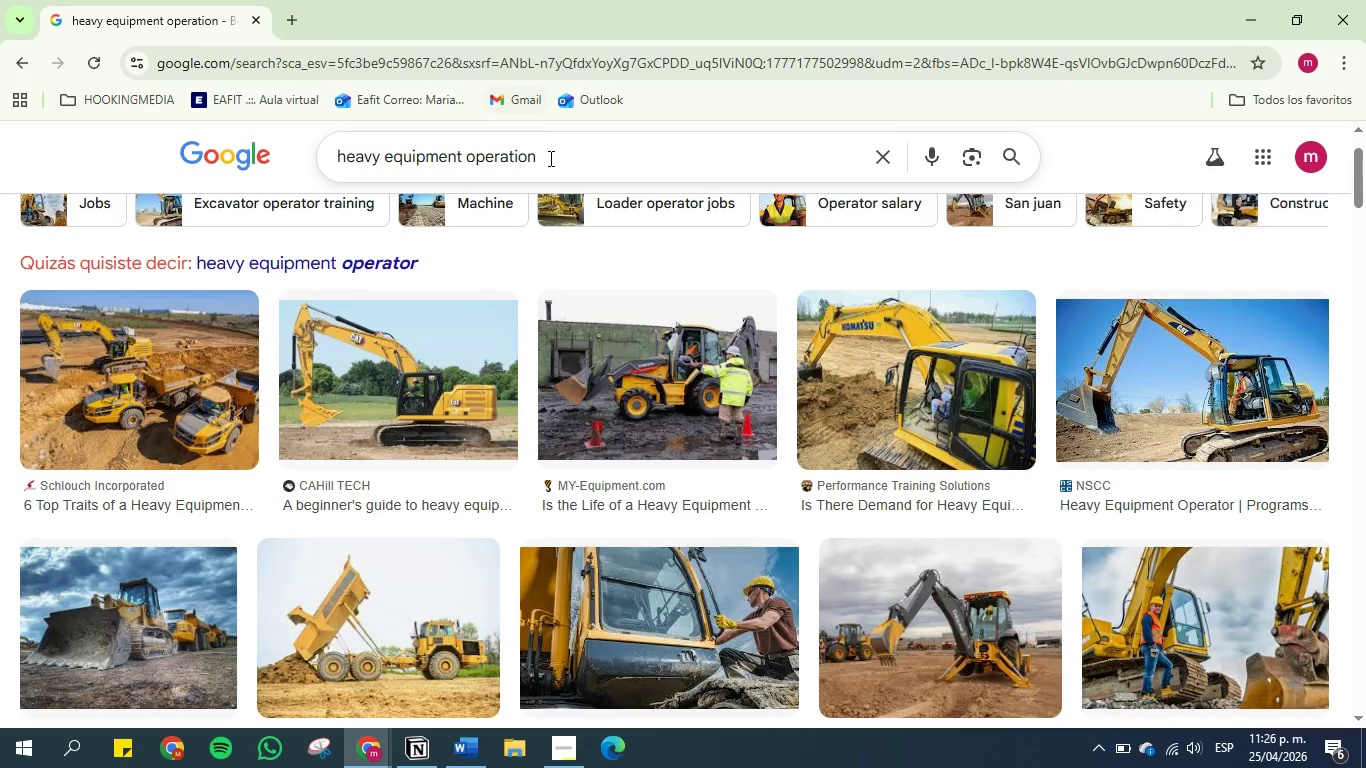 
double_click([548, 159])
 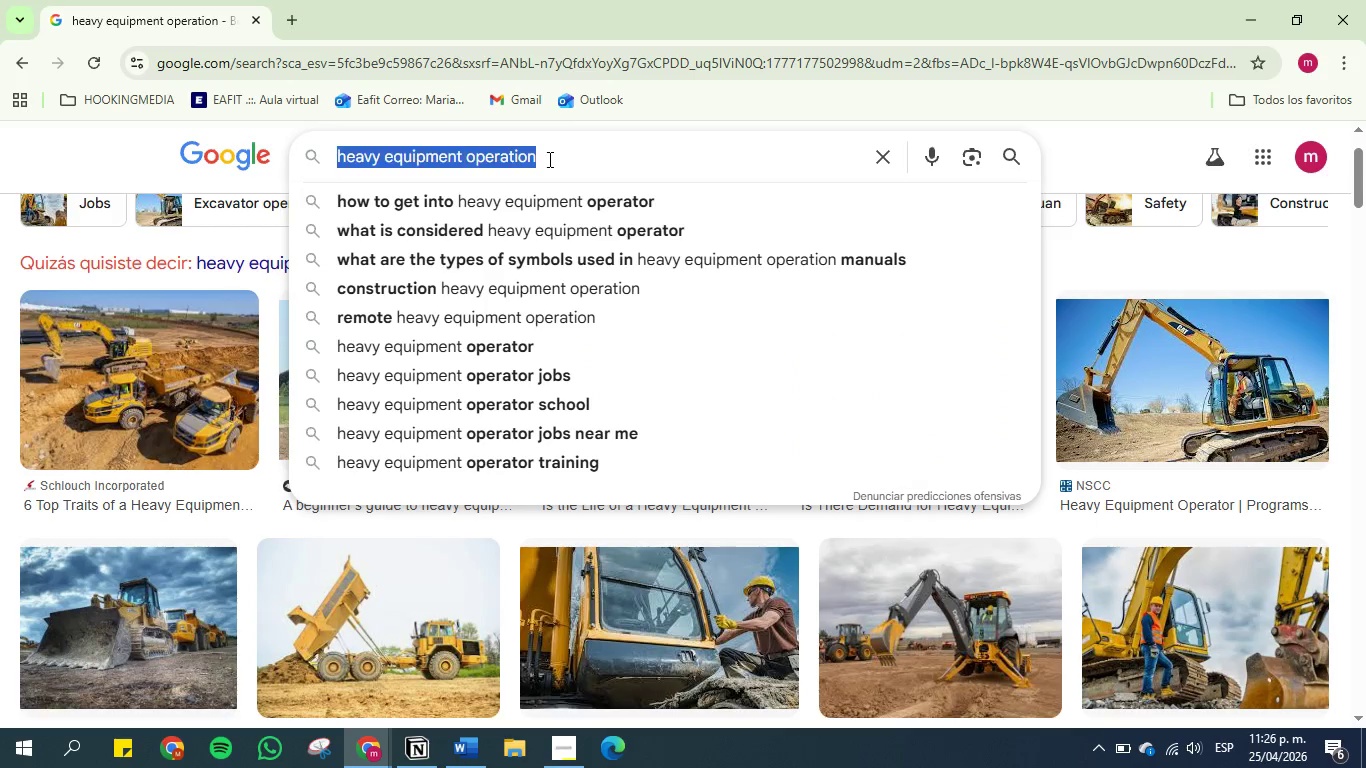 
triple_click([548, 159])
 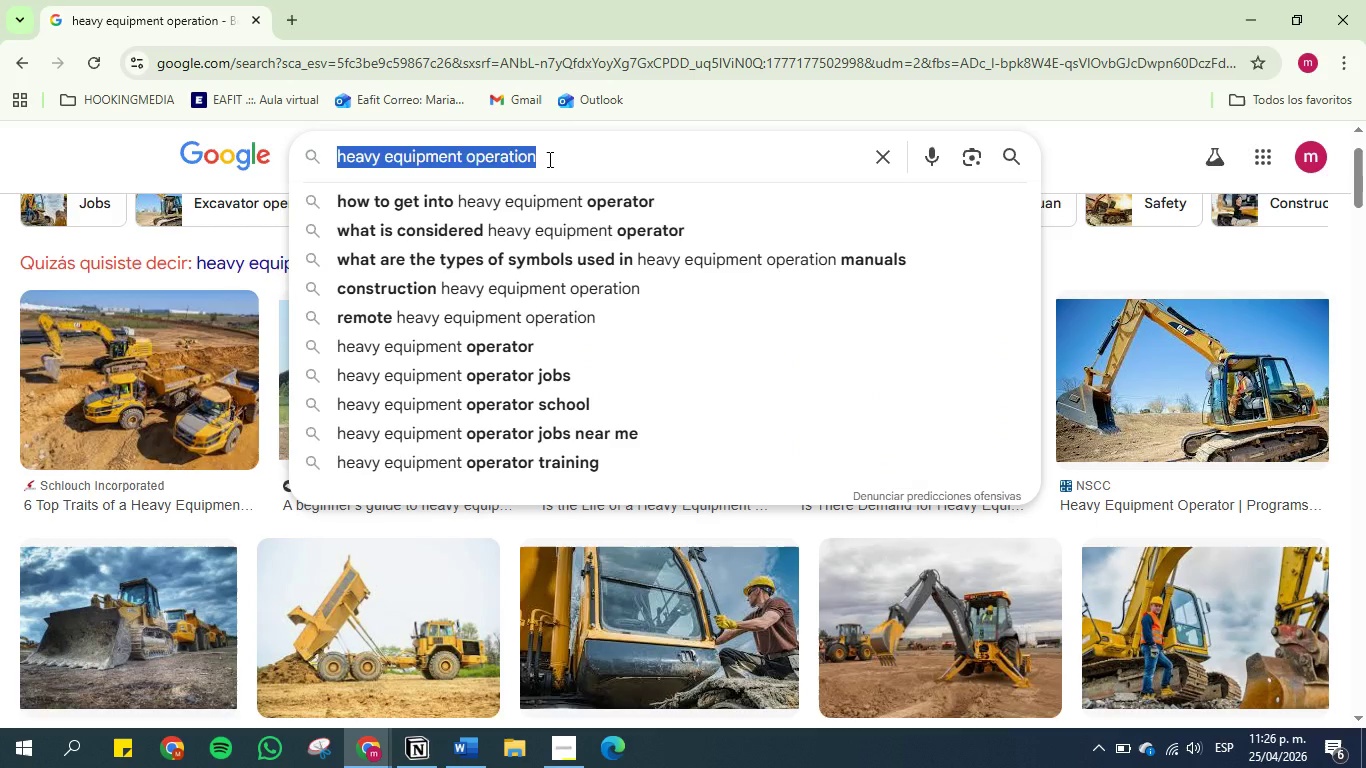 
key(Control+V)
 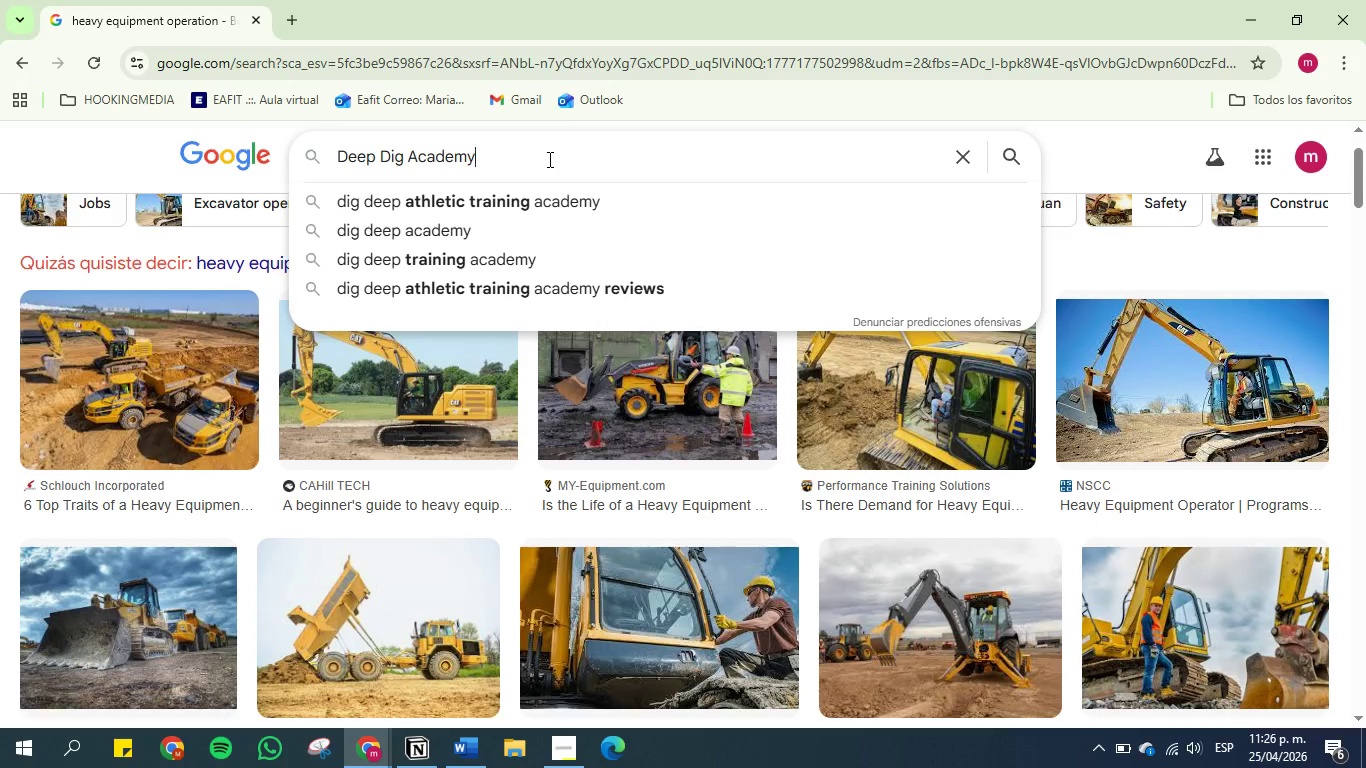 
key(Enter)
 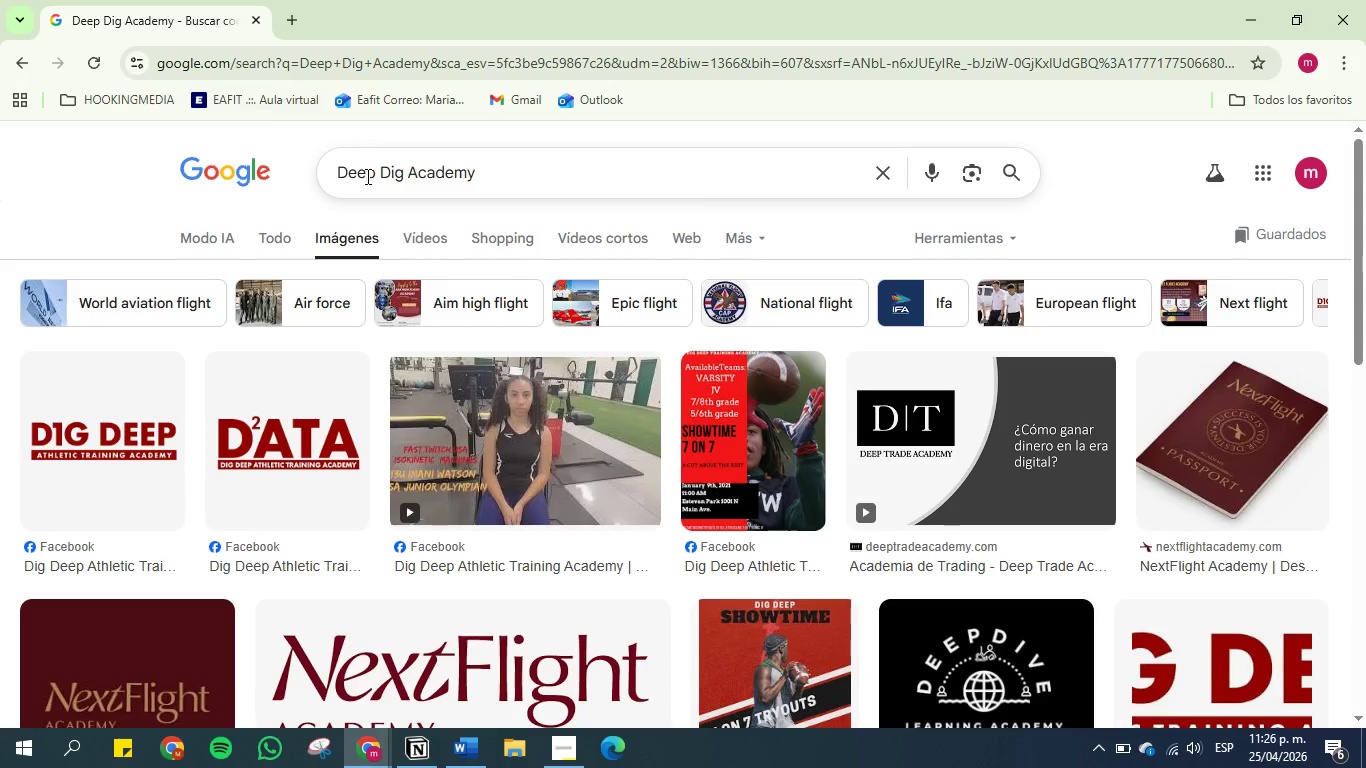 
wait(6.66)
 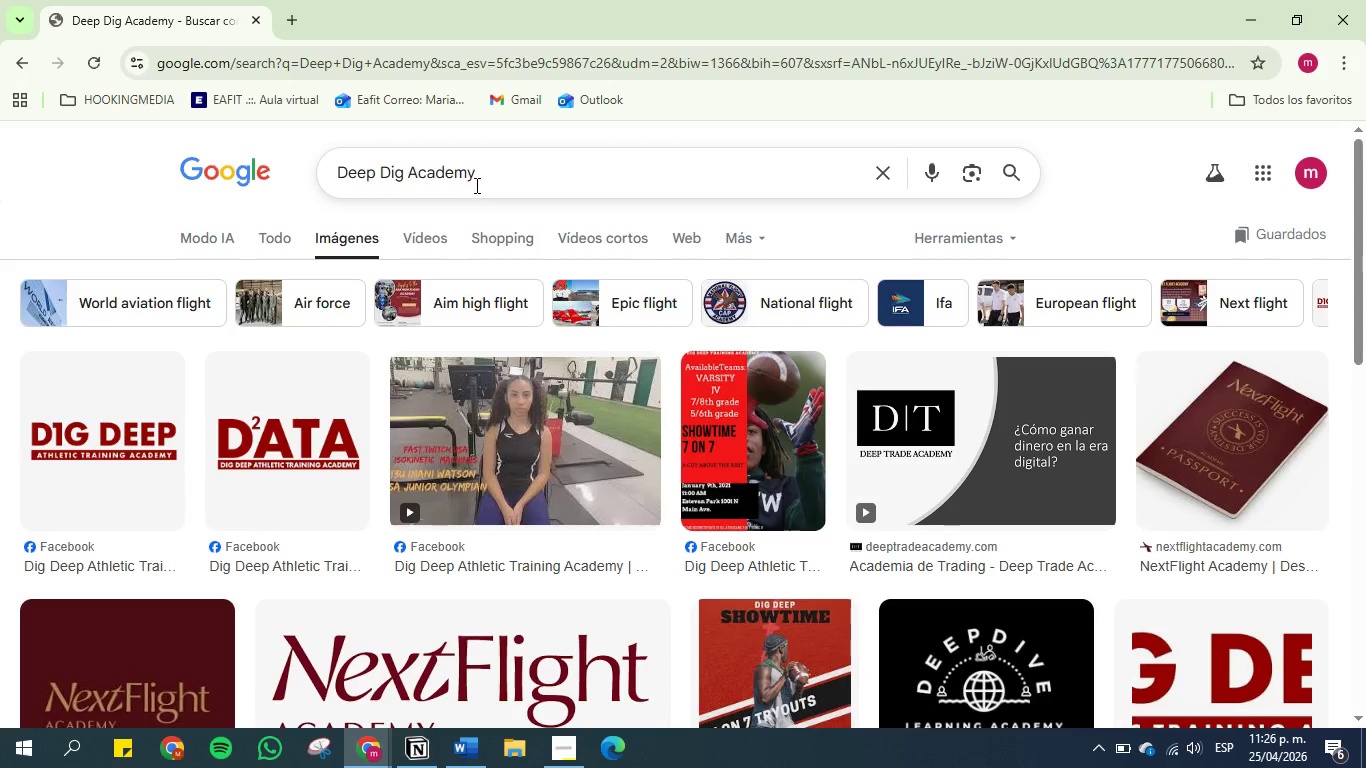 
left_click([289, 240])
 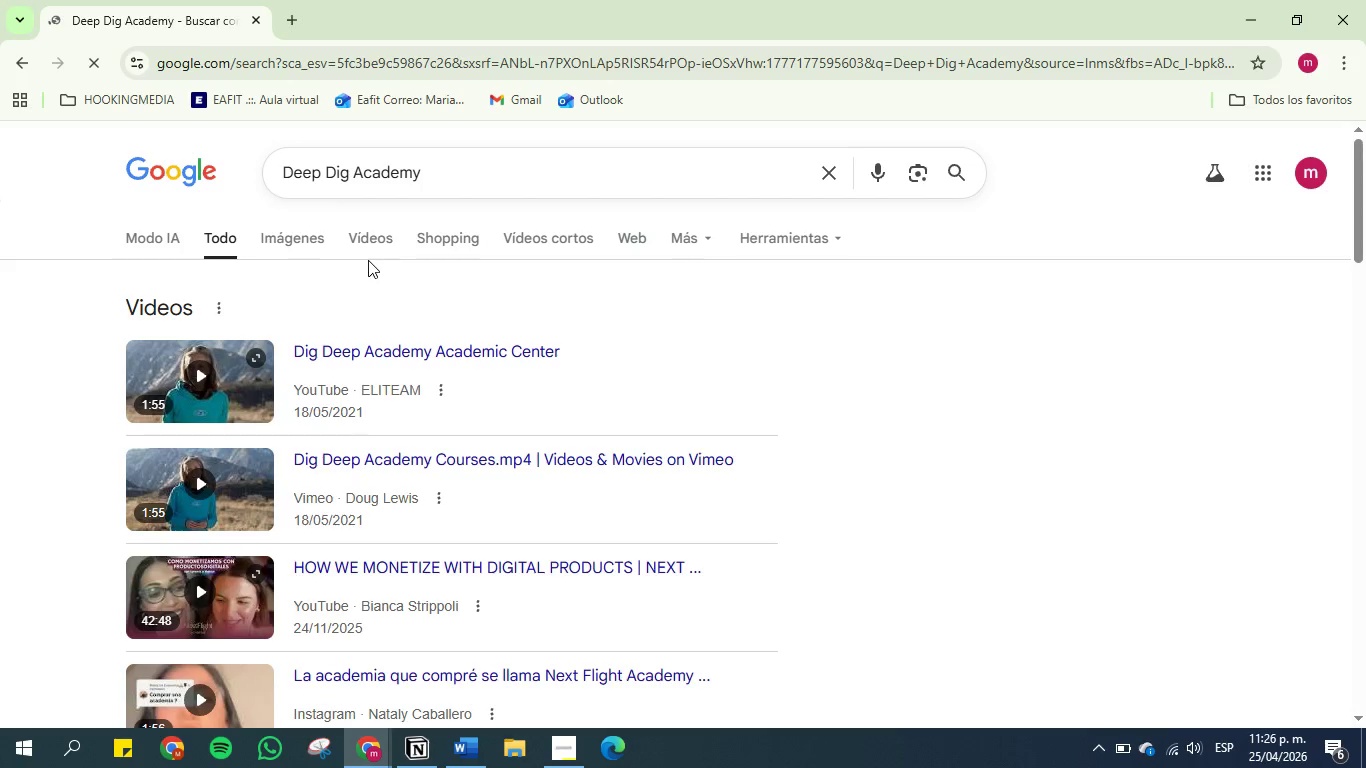 
scroll: coordinate [144, 349], scroll_direction: down, amount: 6.0
 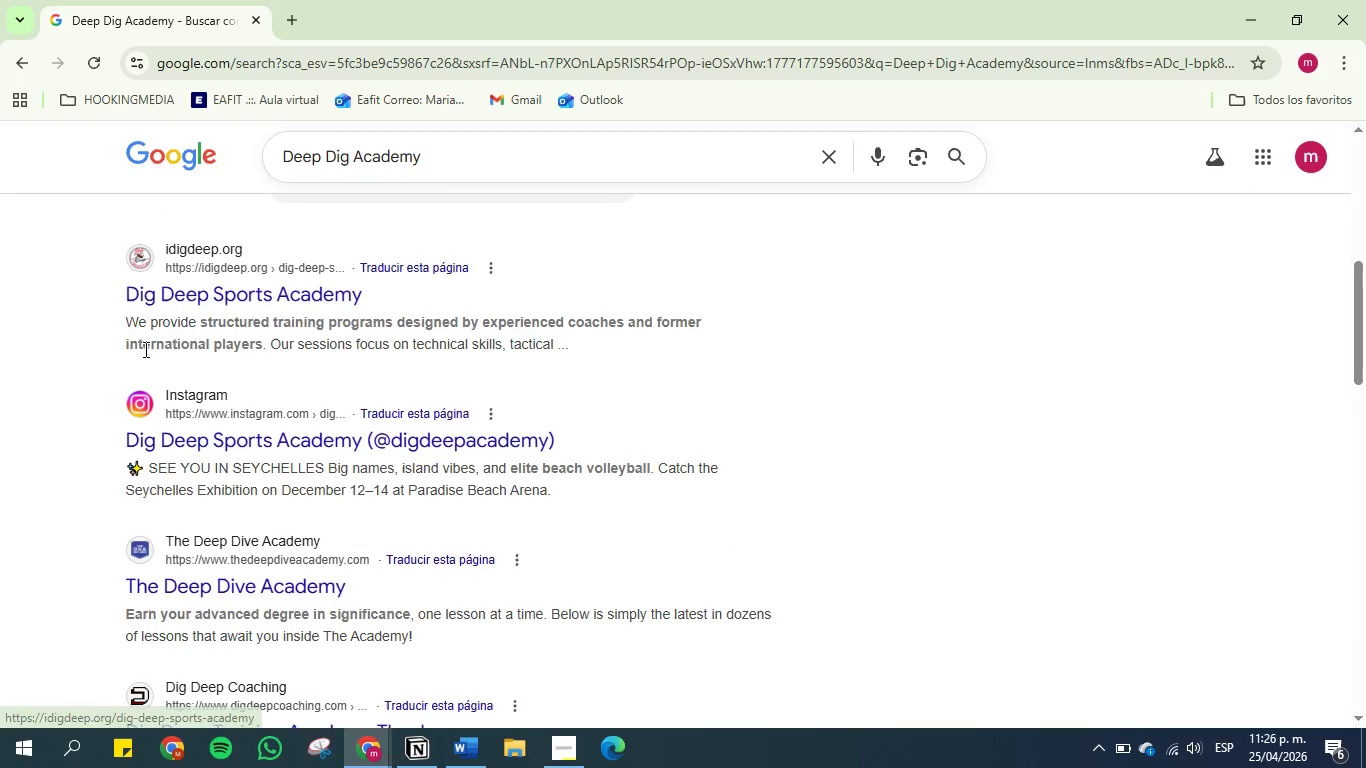 
scroll: coordinate [144, 349], scroll_direction: up, amount: 6.0
 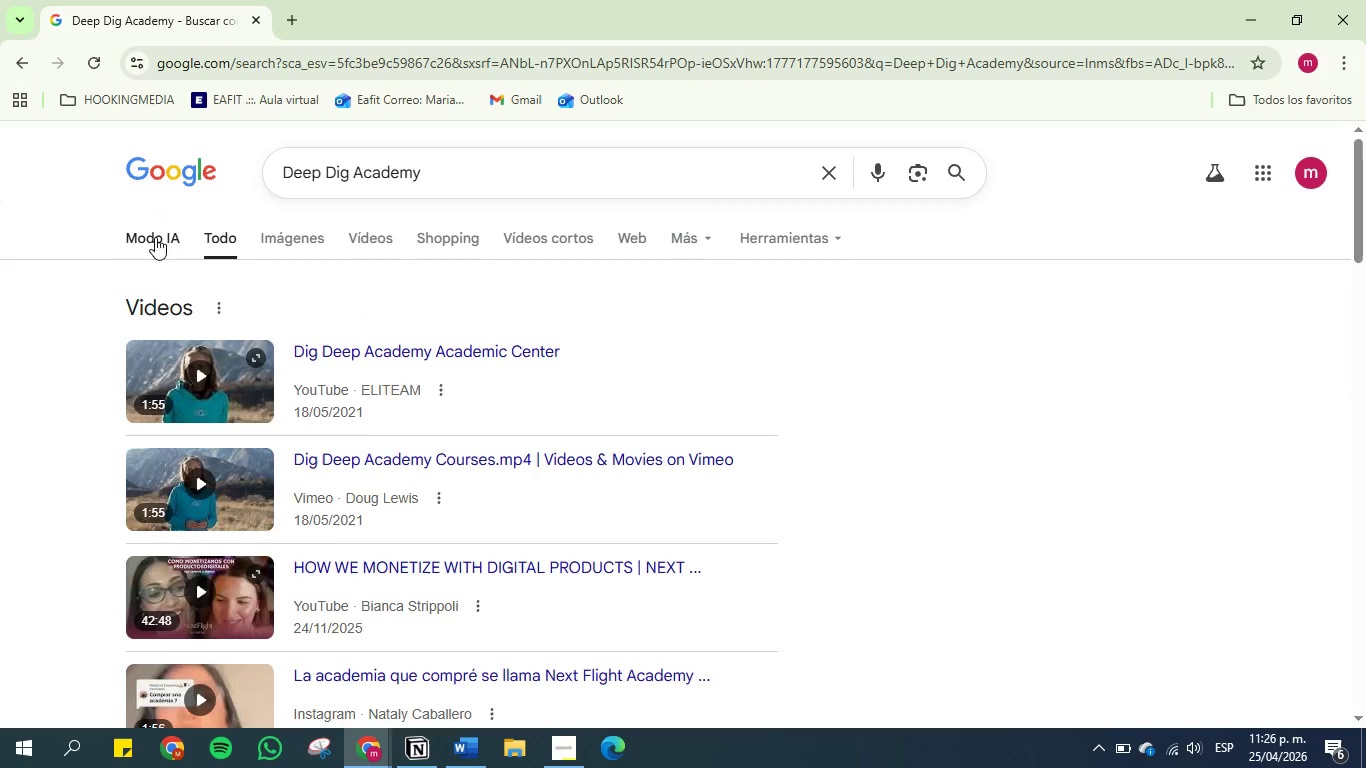 
left_click([146, 240])
 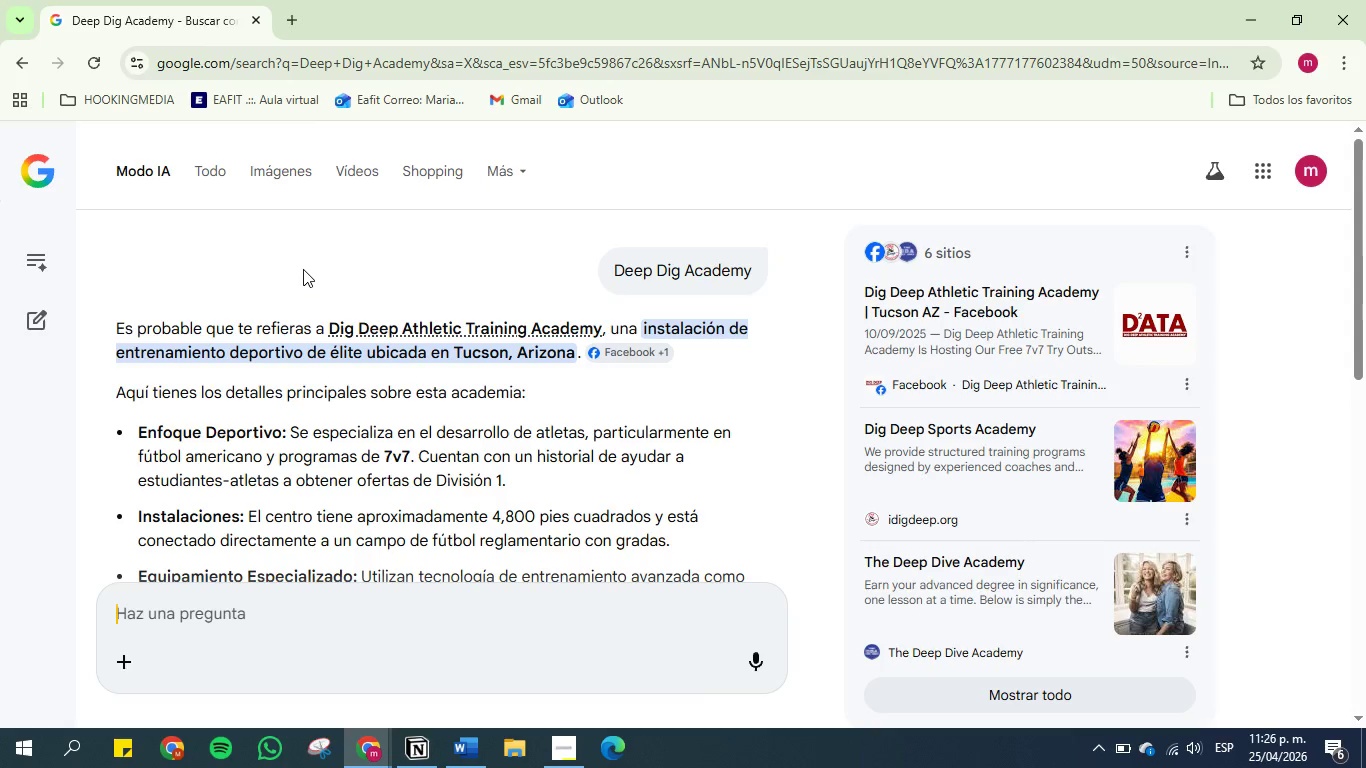 
wait(9.33)
 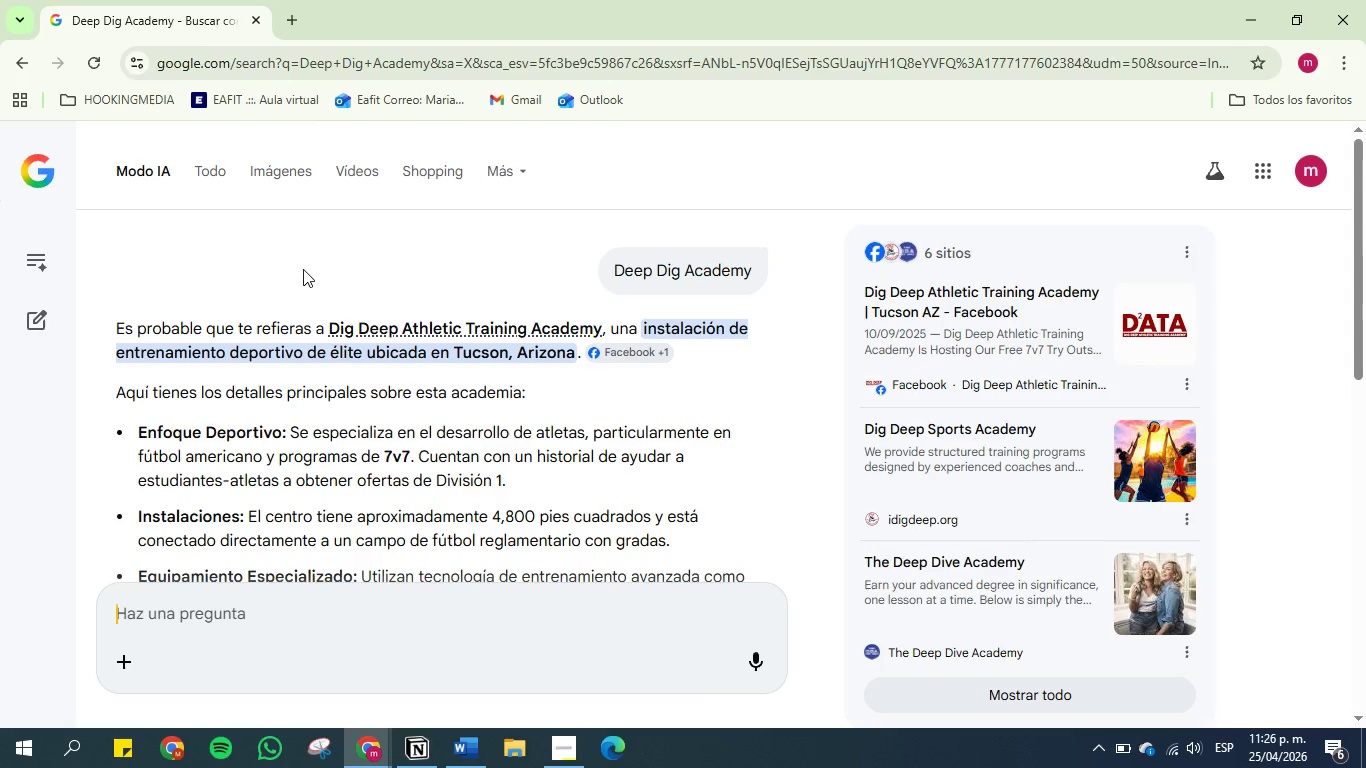 
left_click([19, 59])
 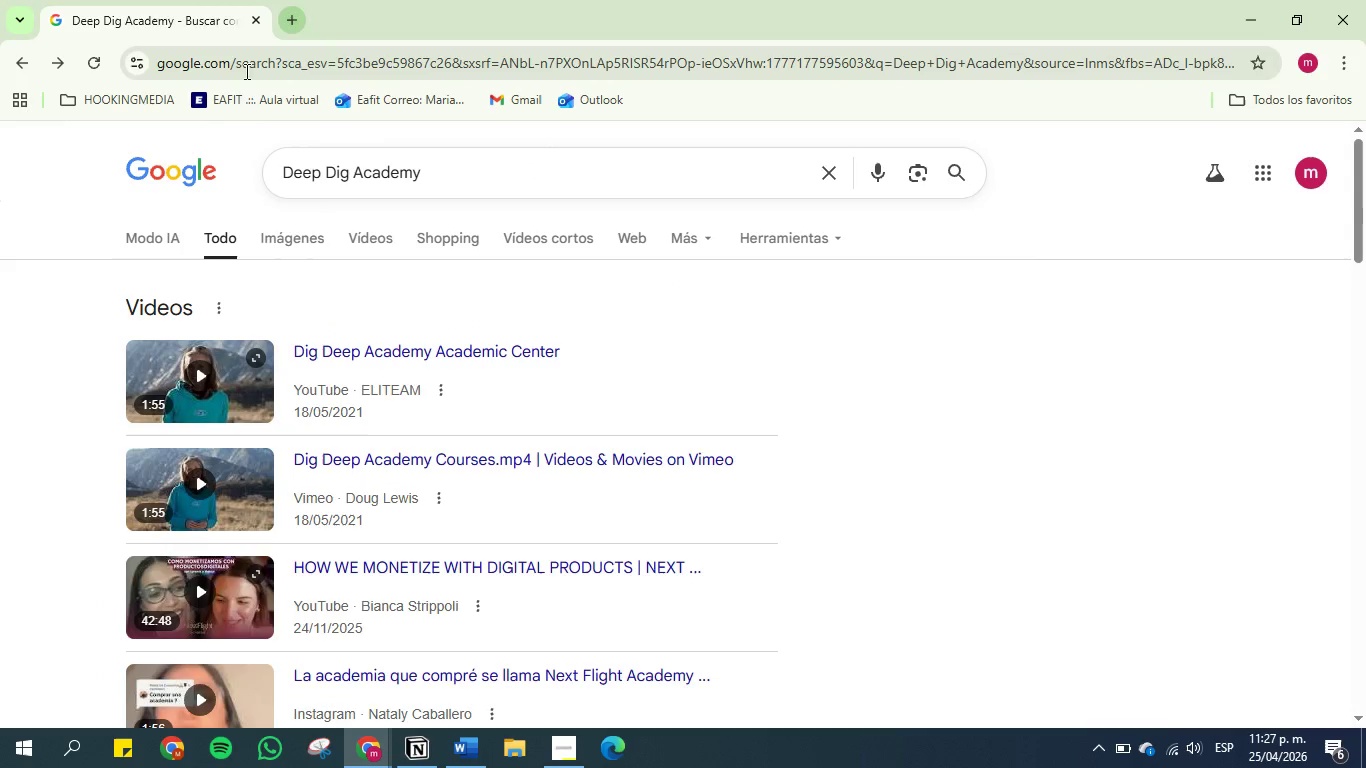 
wait(5.55)
 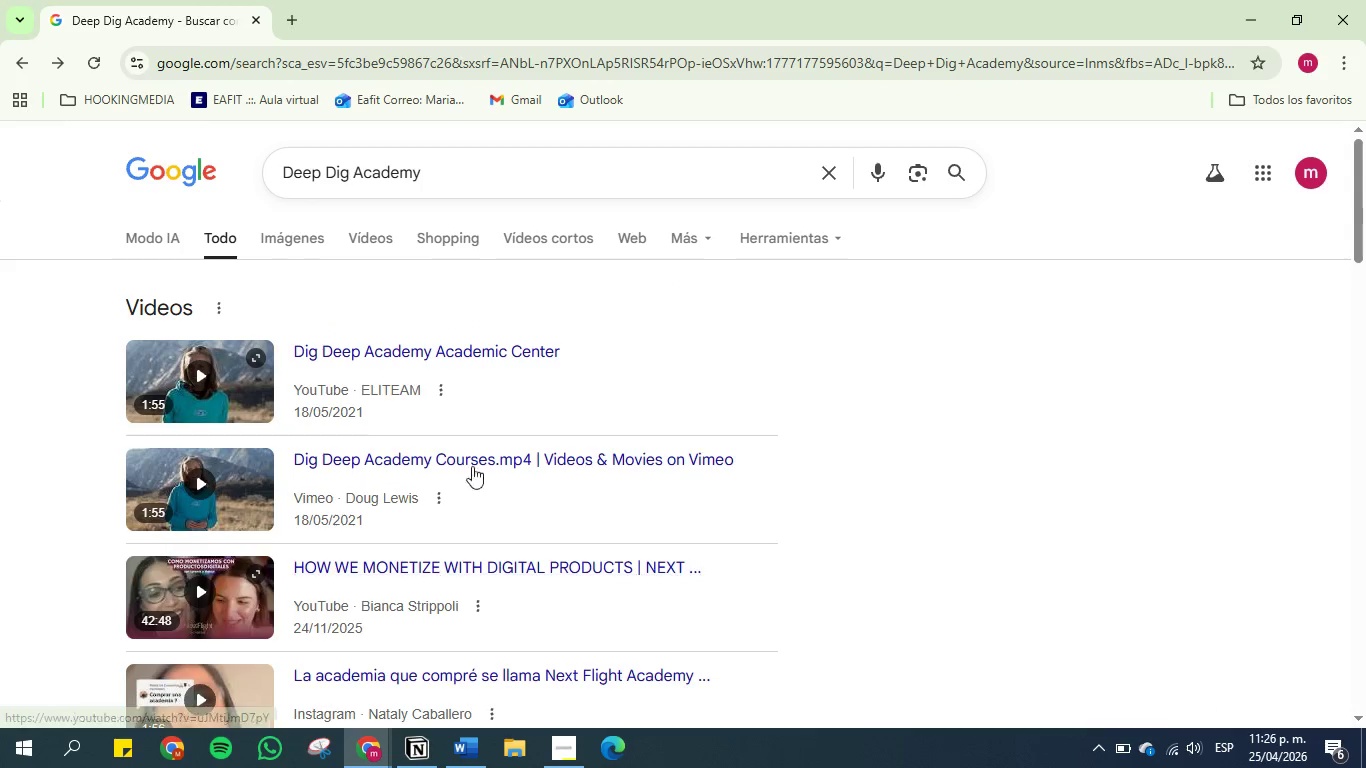 
left_click([463, 748])
 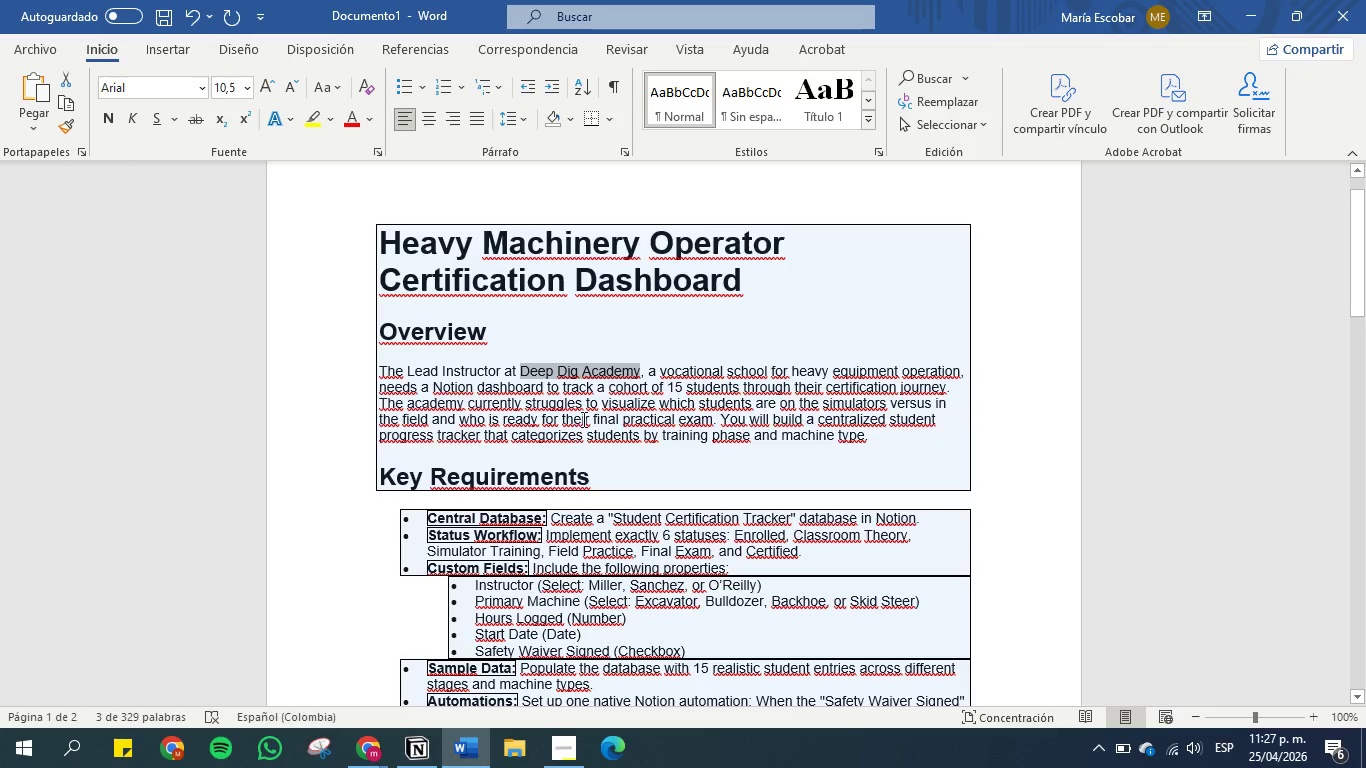 
left_click([590, 395])
 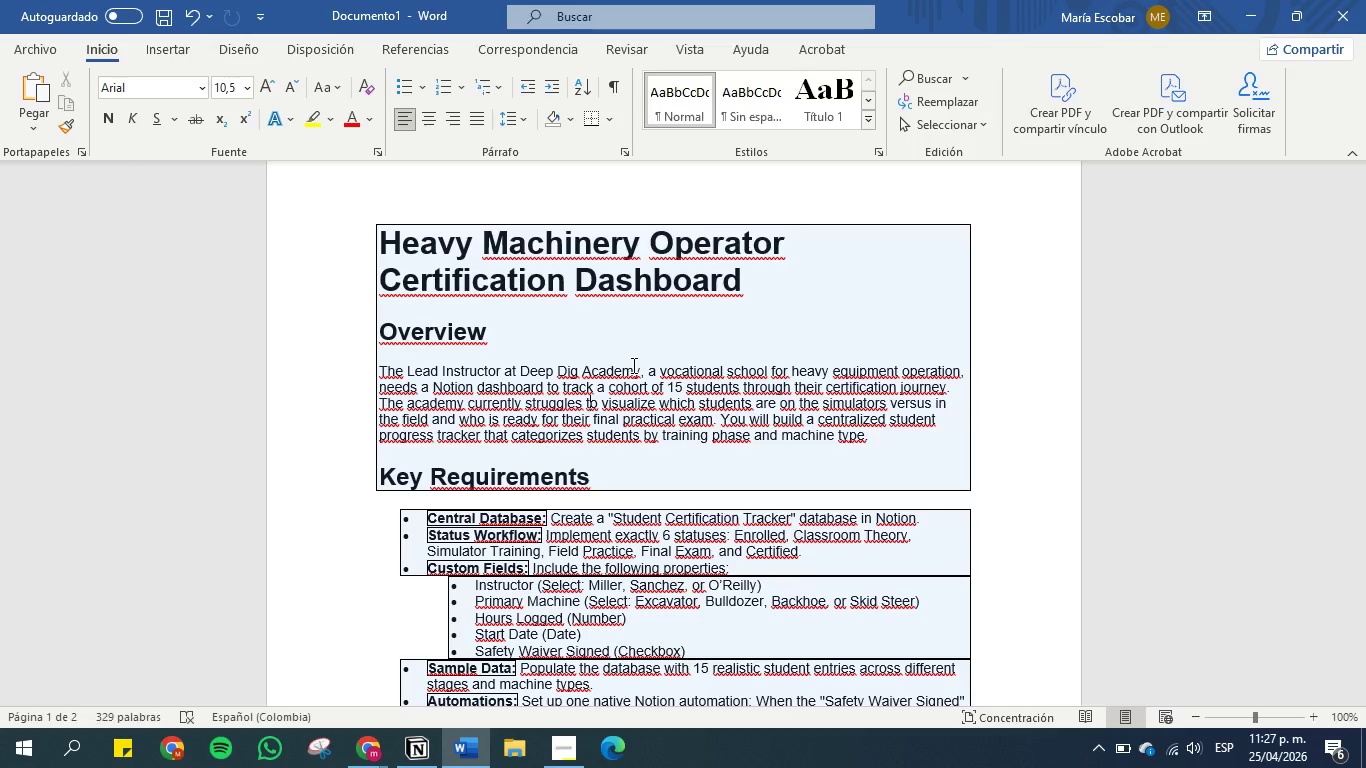 
wait(15.05)
 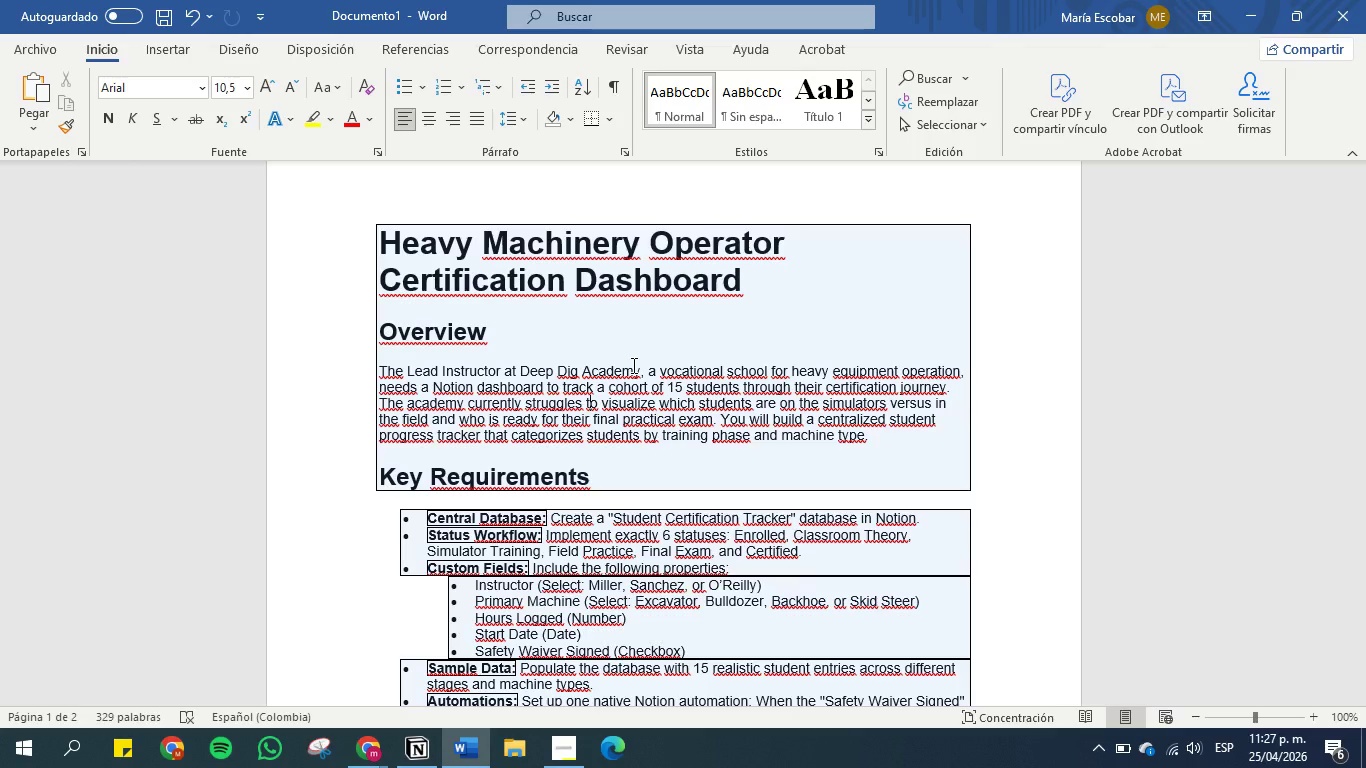 
left_click([415, 750])
 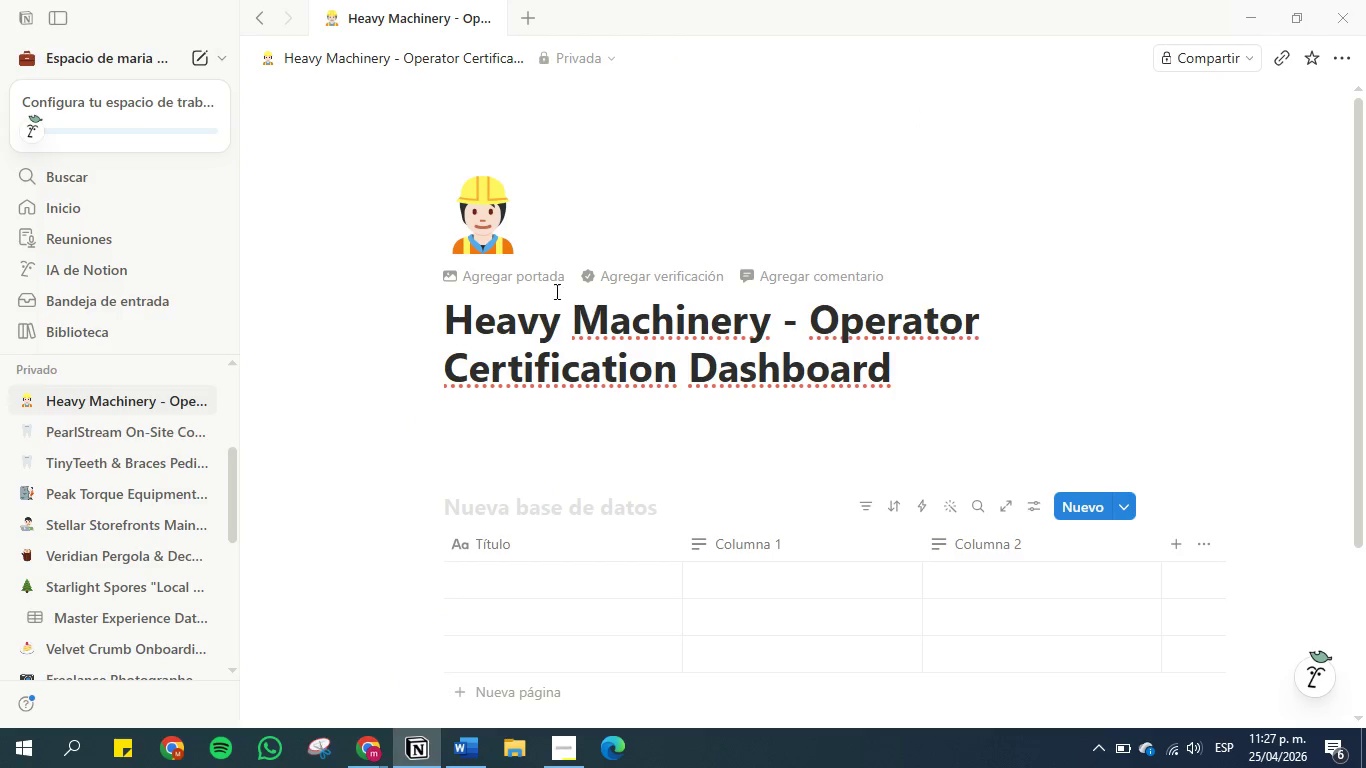 
double_click([552, 286])
 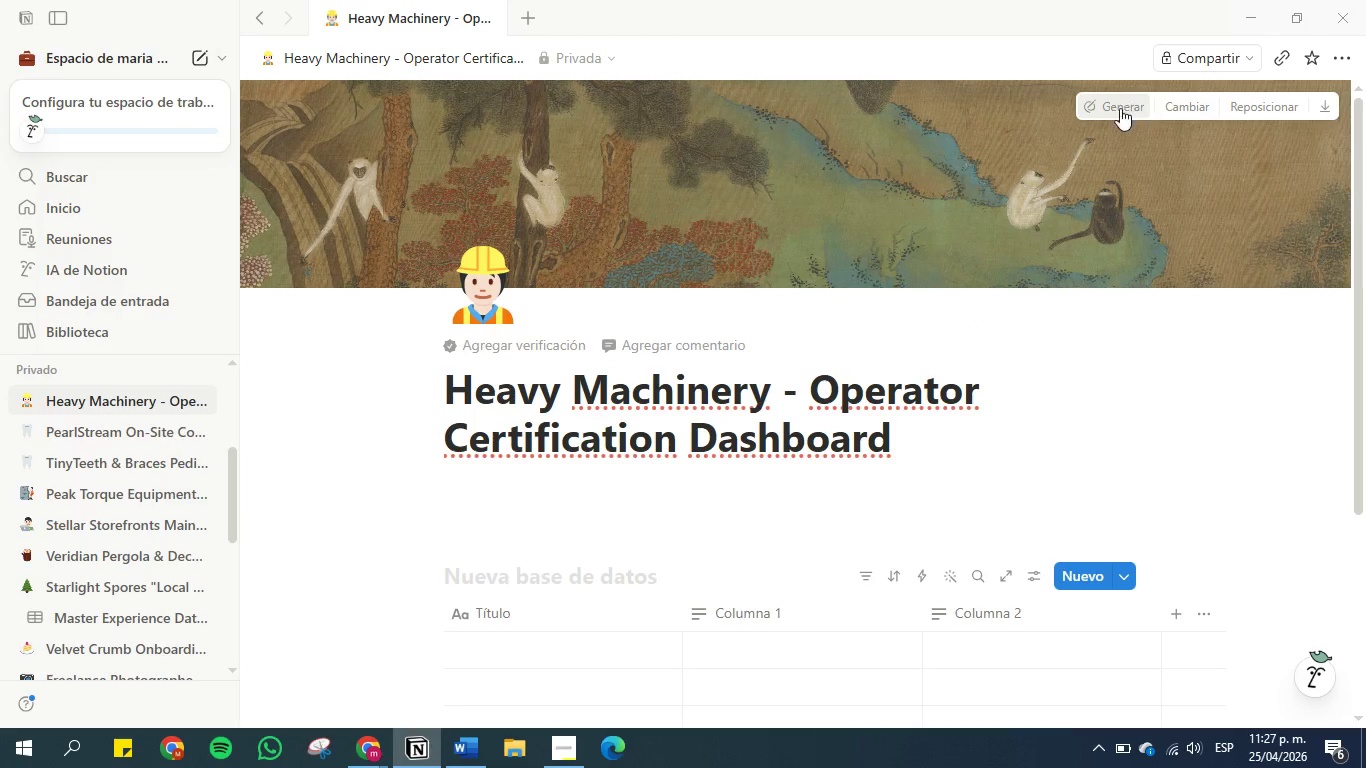 
left_click([1105, 109])
 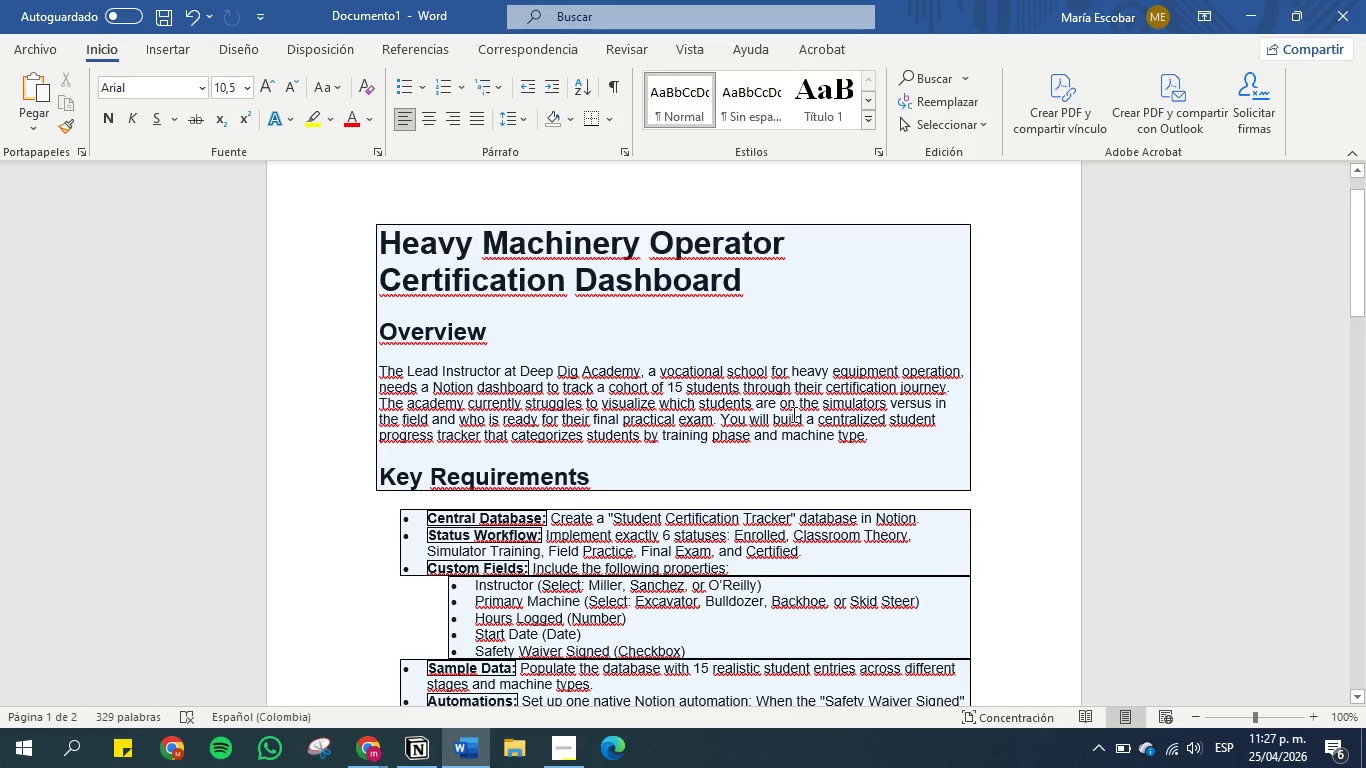 
wait(6.31)
 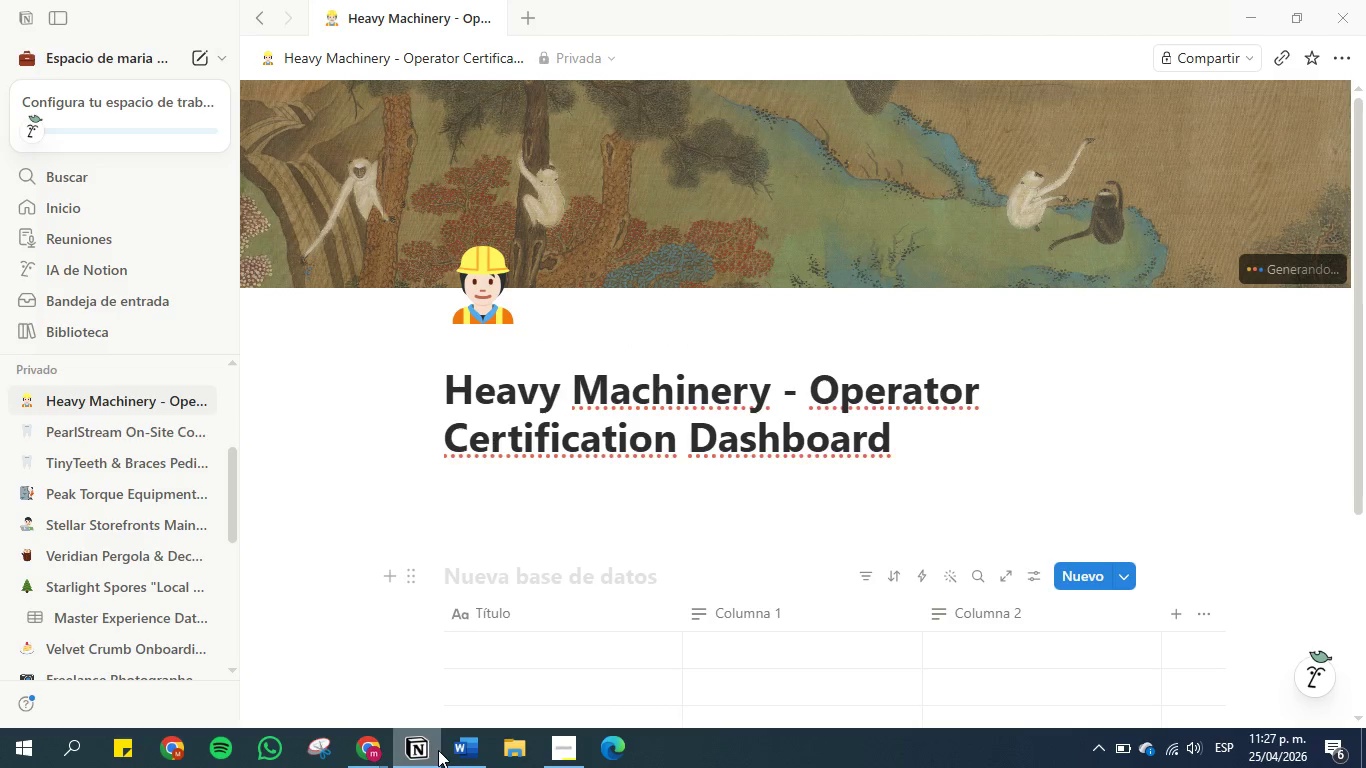 
scroll: coordinate [589, 385], scroll_direction: down, amount: 1.0
 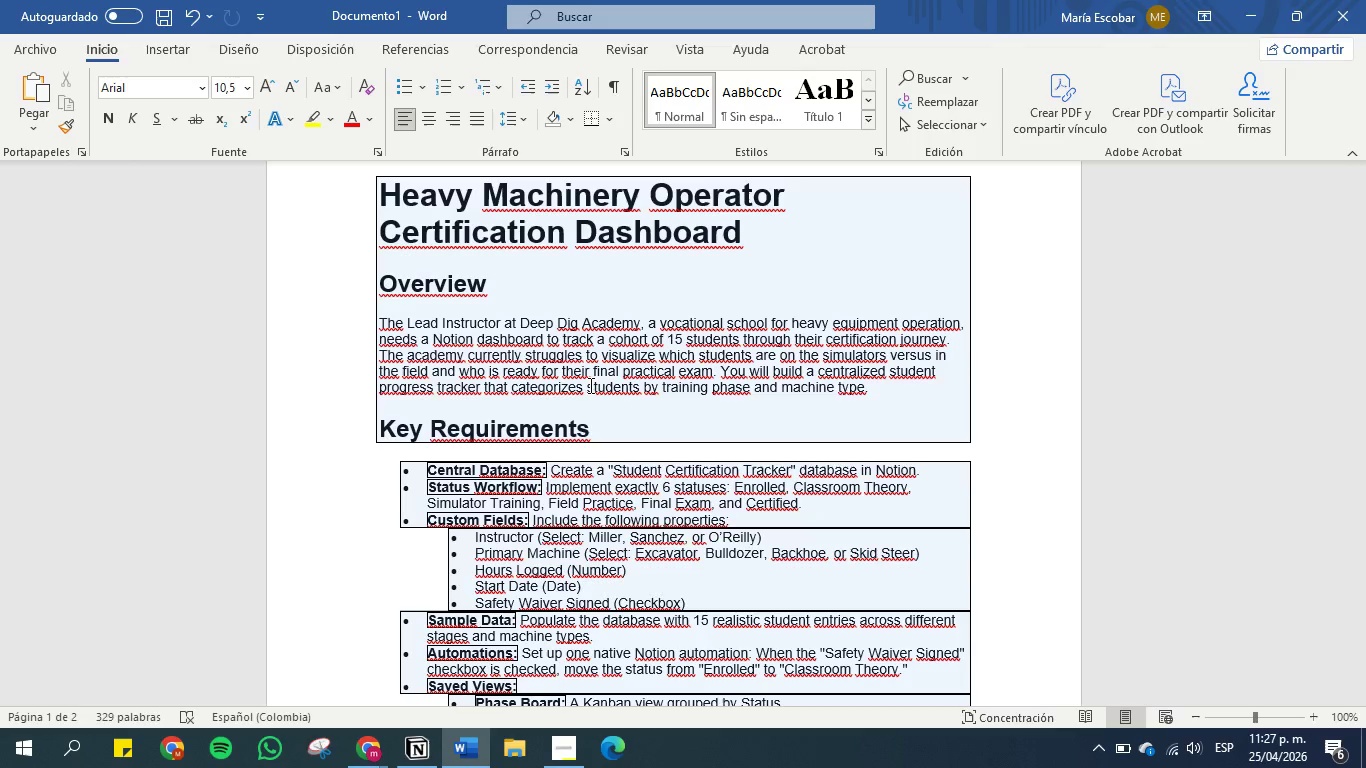 
wait(7.39)
 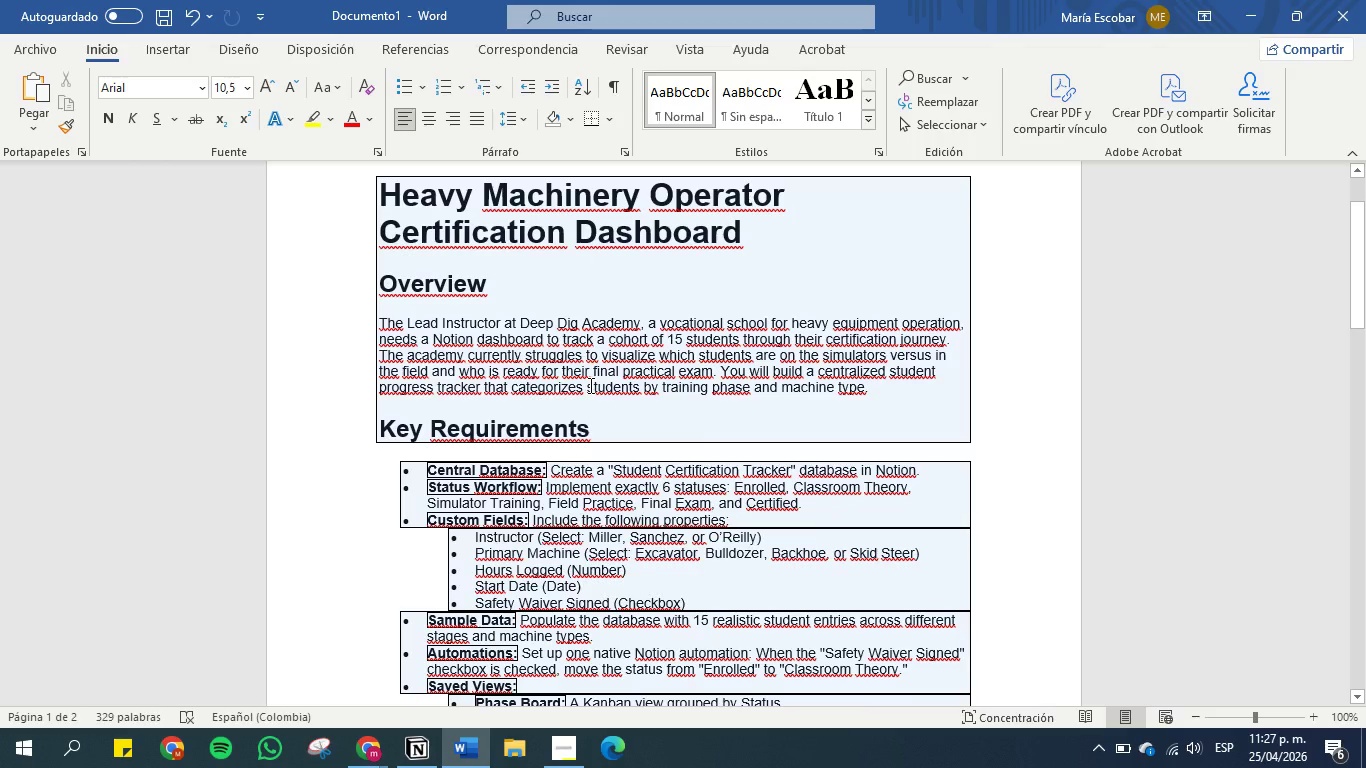 
scroll: coordinate [589, 385], scroll_direction: down, amount: 2.0
 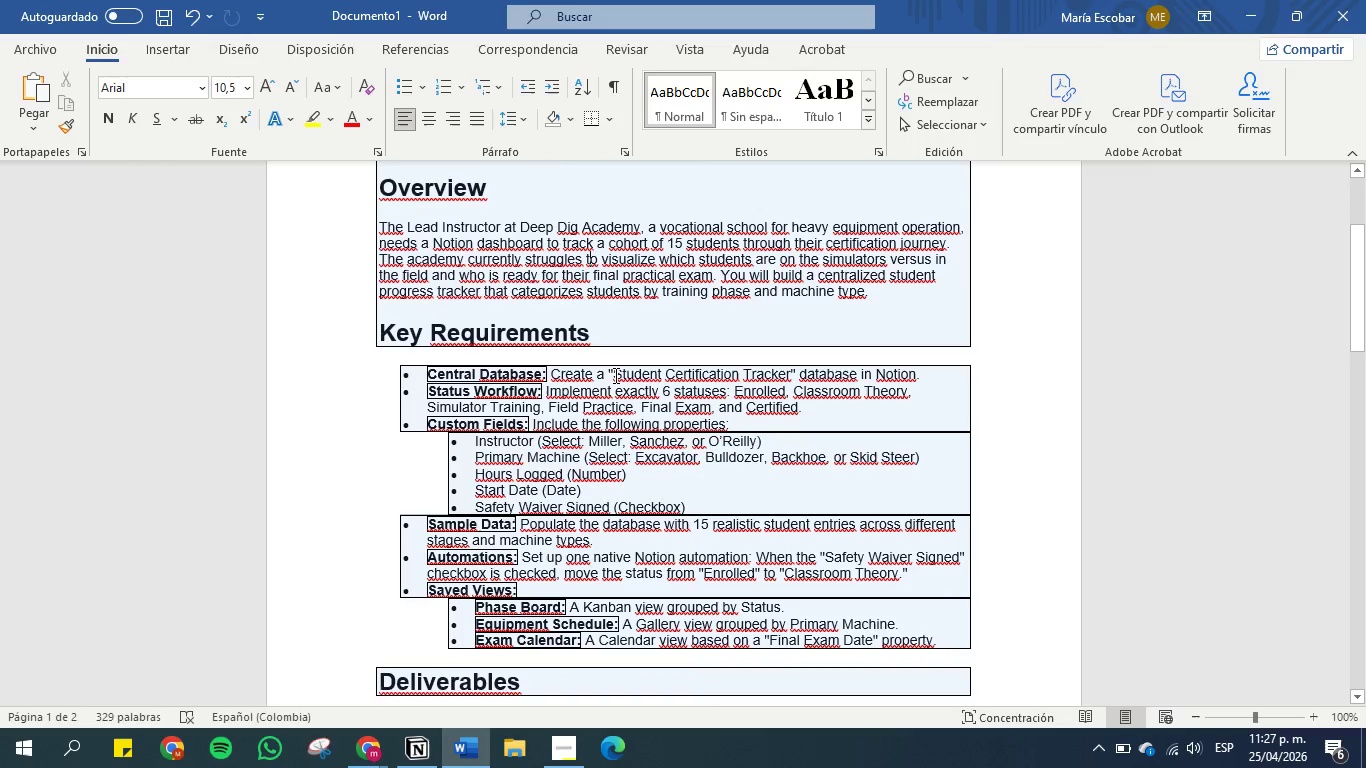 
left_click_drag(start_coordinate=[615, 375], to_coordinate=[780, 366])
 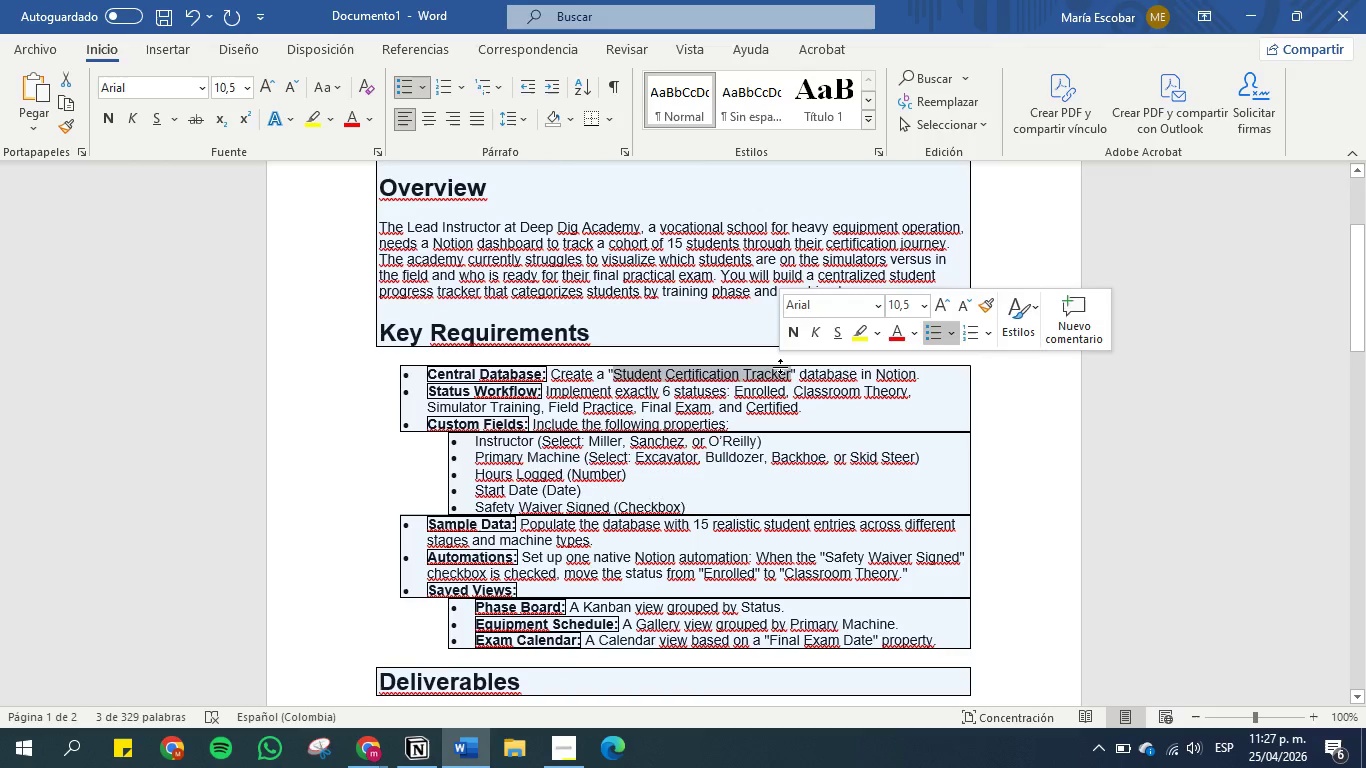 
key(Control+C)
 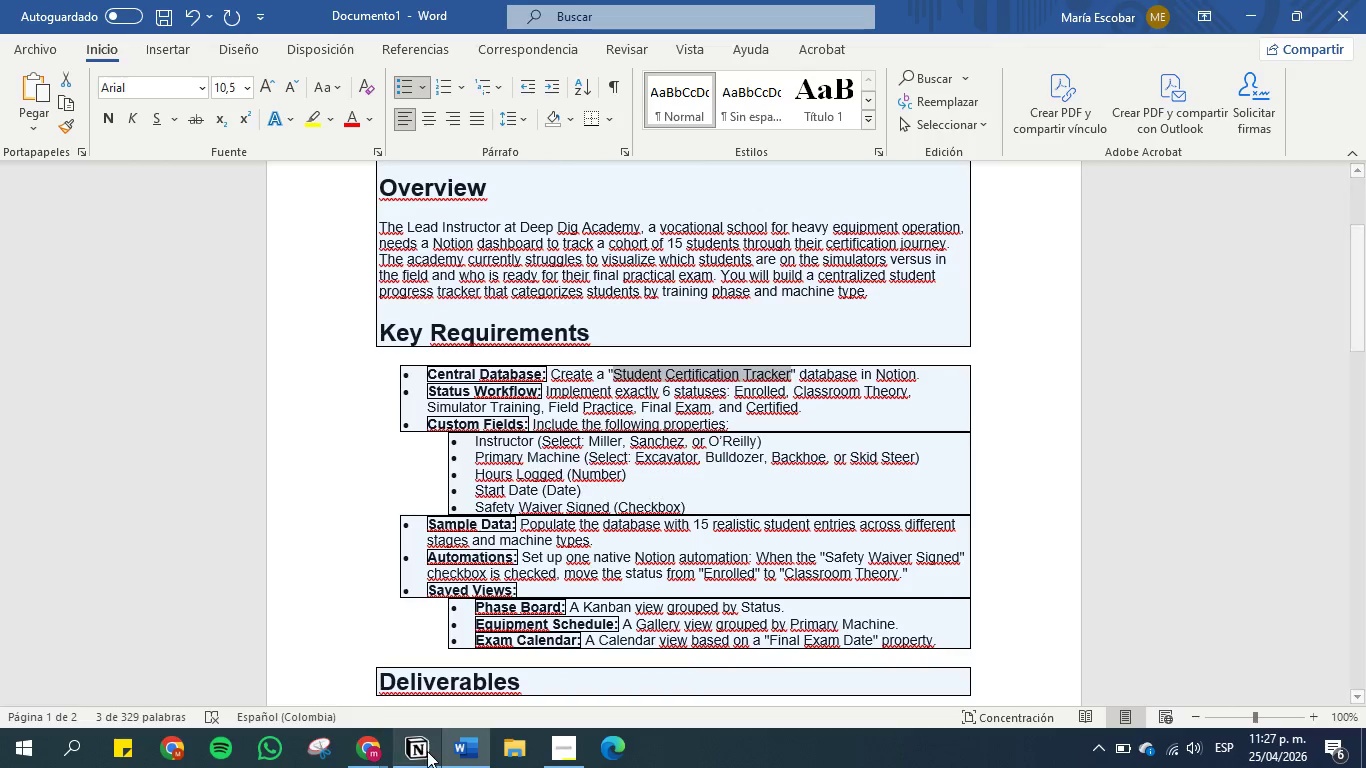 
left_click([427, 751])
 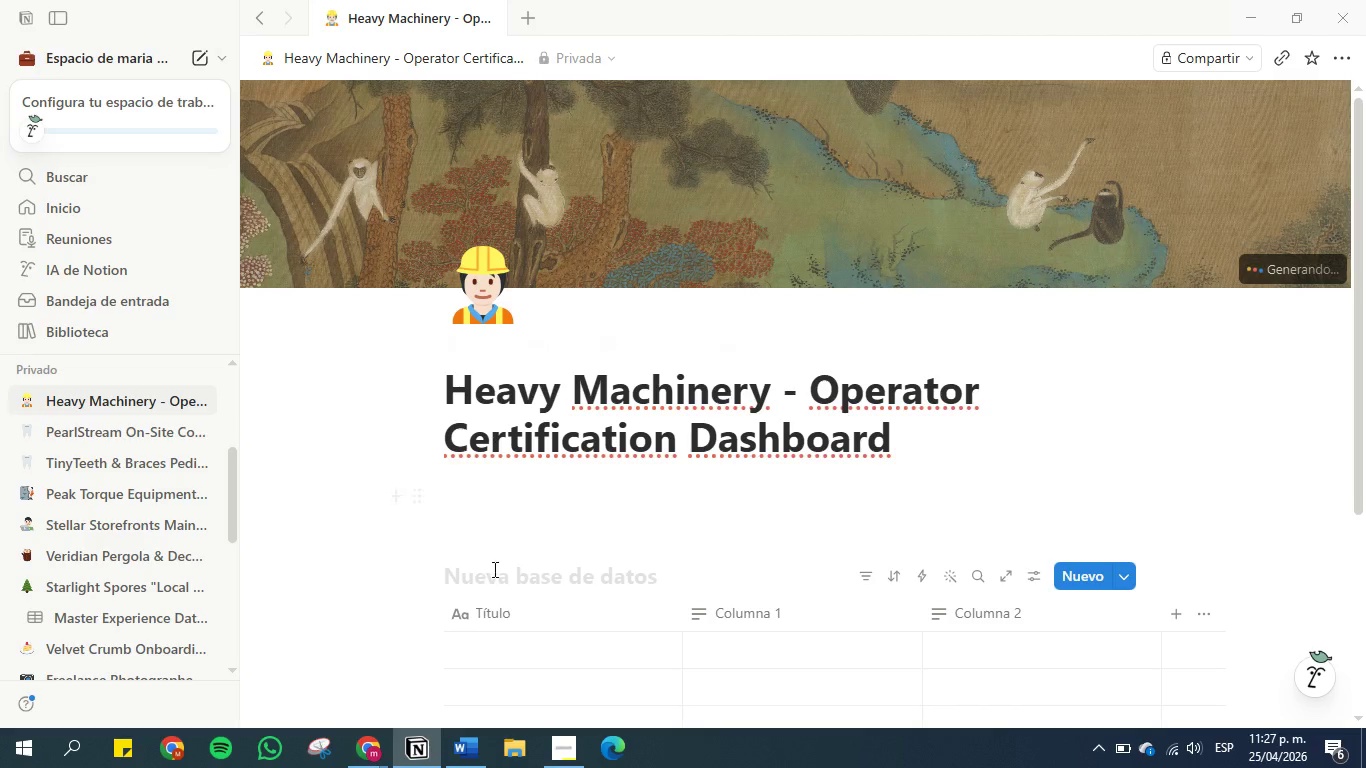 
left_click([493, 580])
 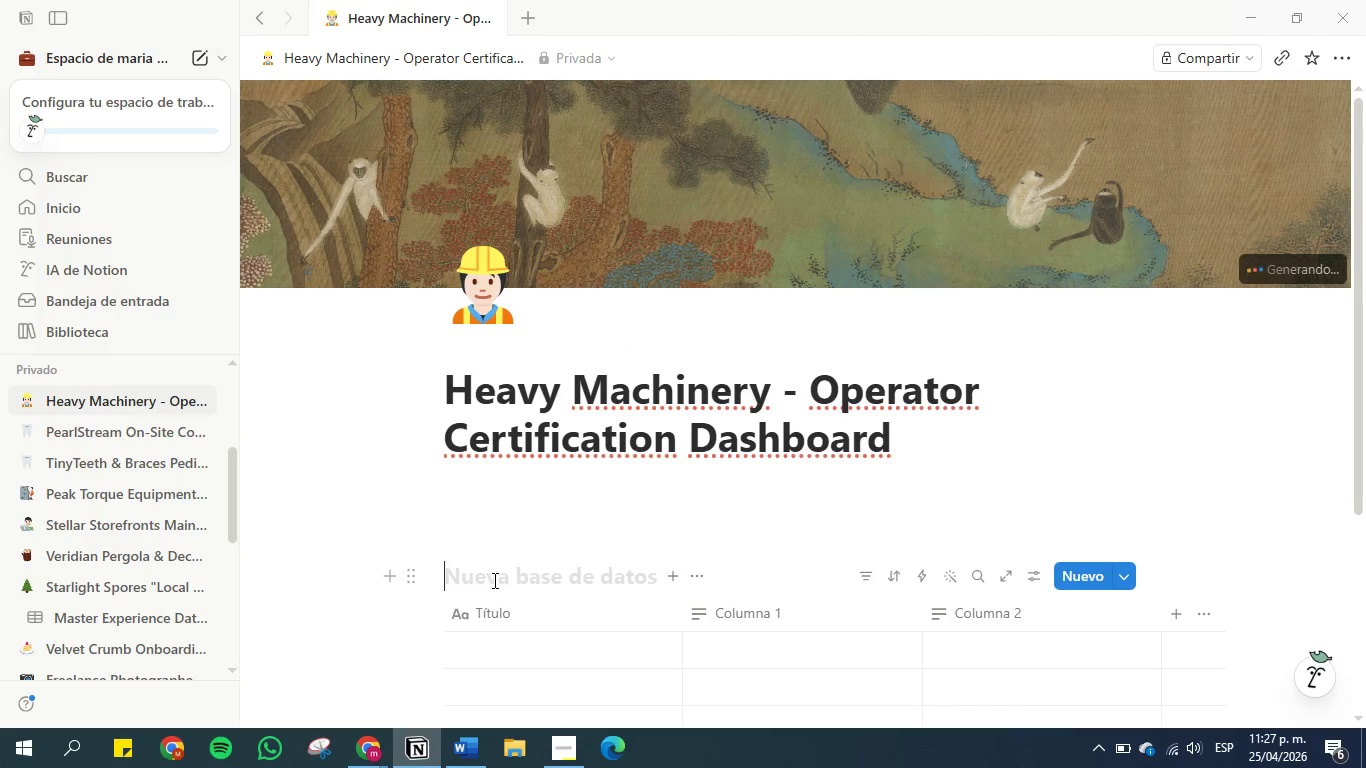 
key(Control+V)
 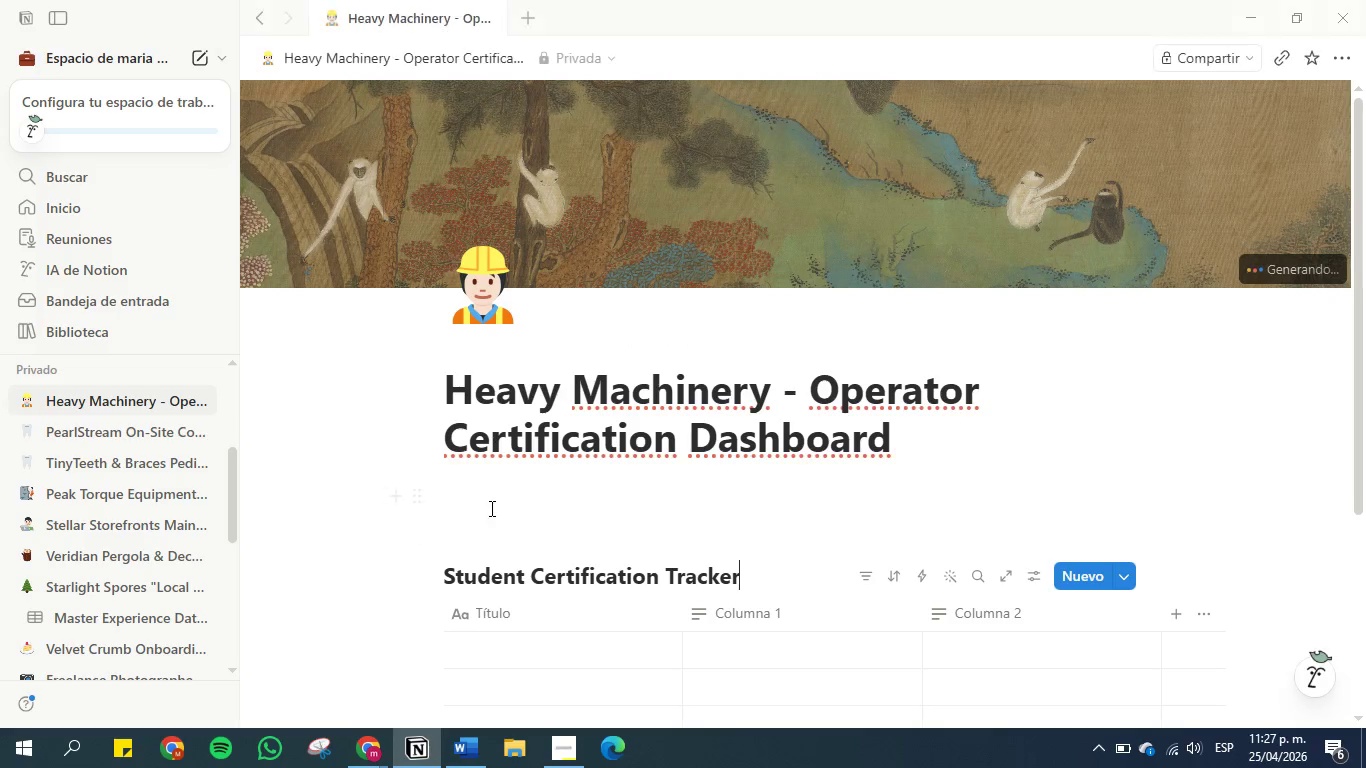 
scroll: coordinate [495, 485], scroll_direction: down, amount: 3.0
 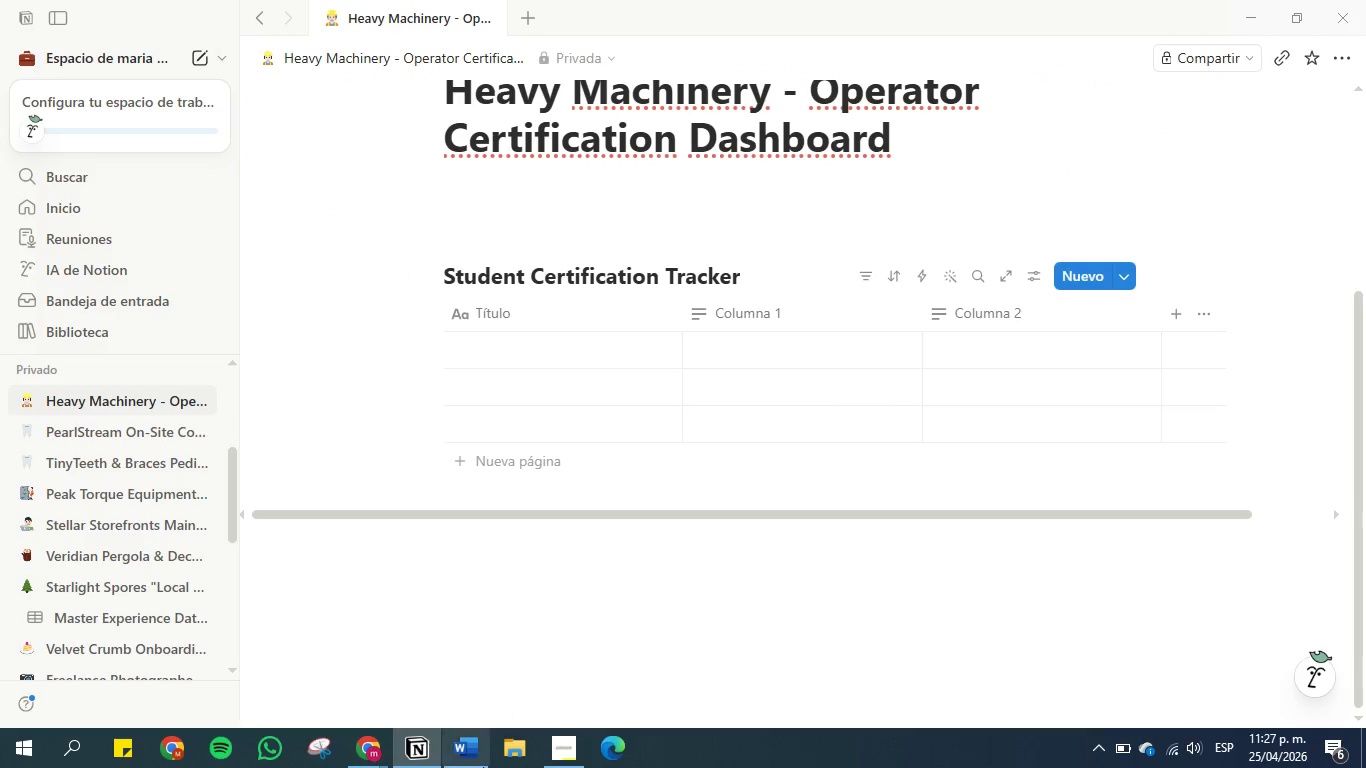 
left_click([468, 758])
 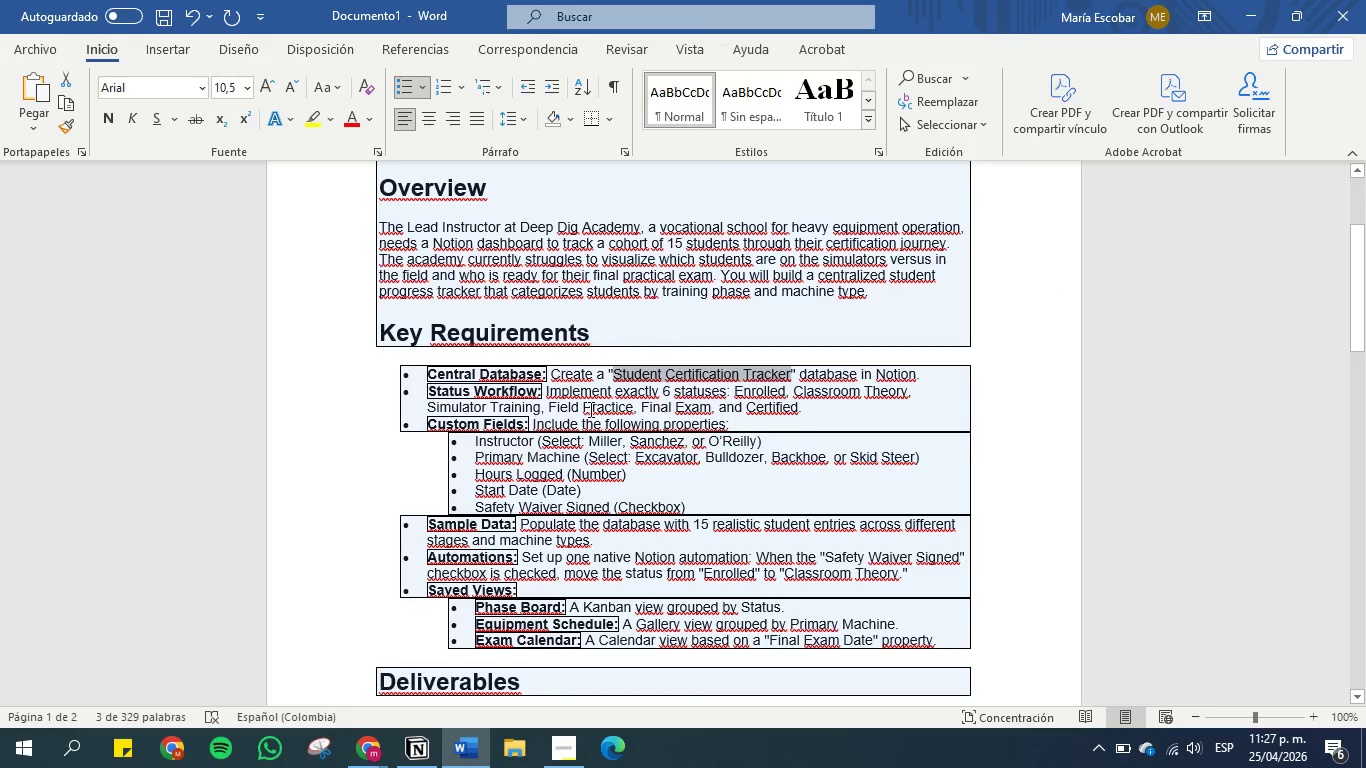 
left_click([589, 409])
 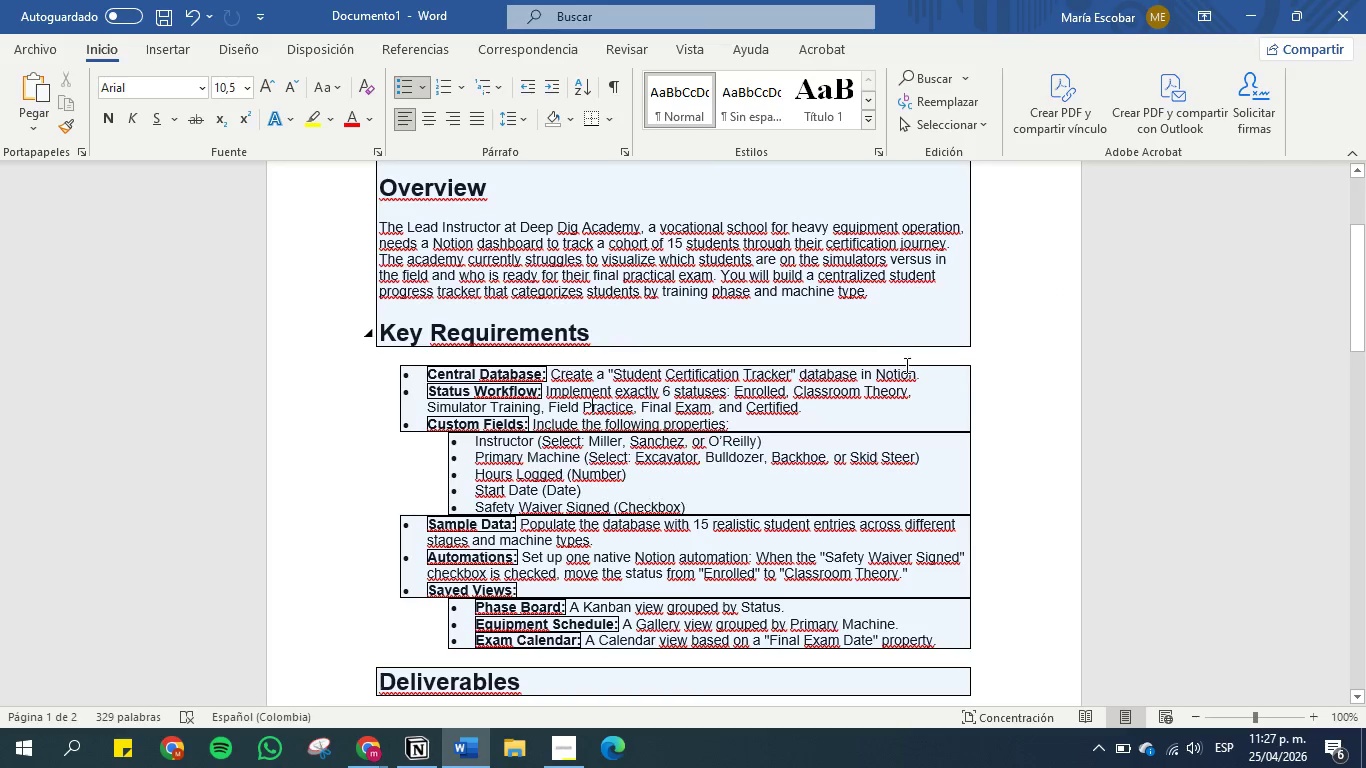 
left_click_drag(start_coordinate=[924, 372], to_coordinate=[433, 371])
 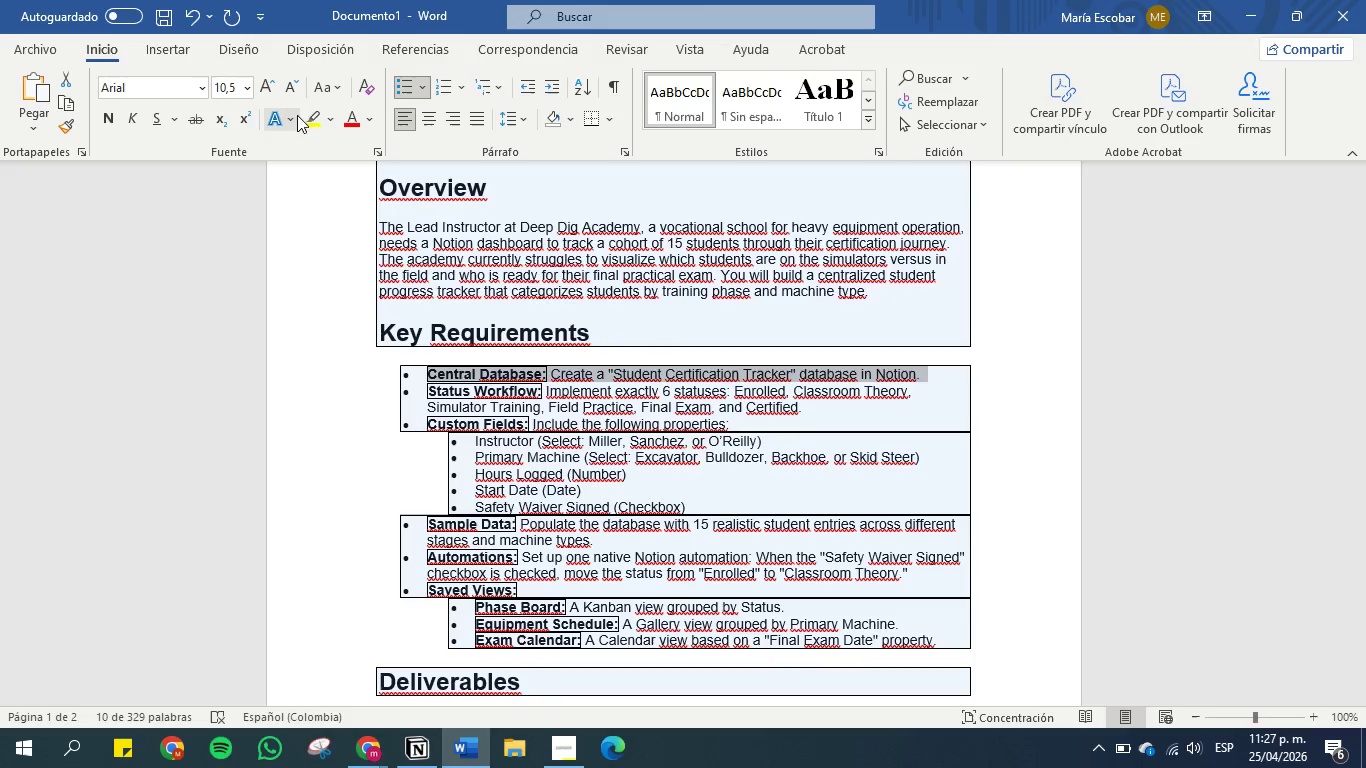 
left_click([306, 118])
 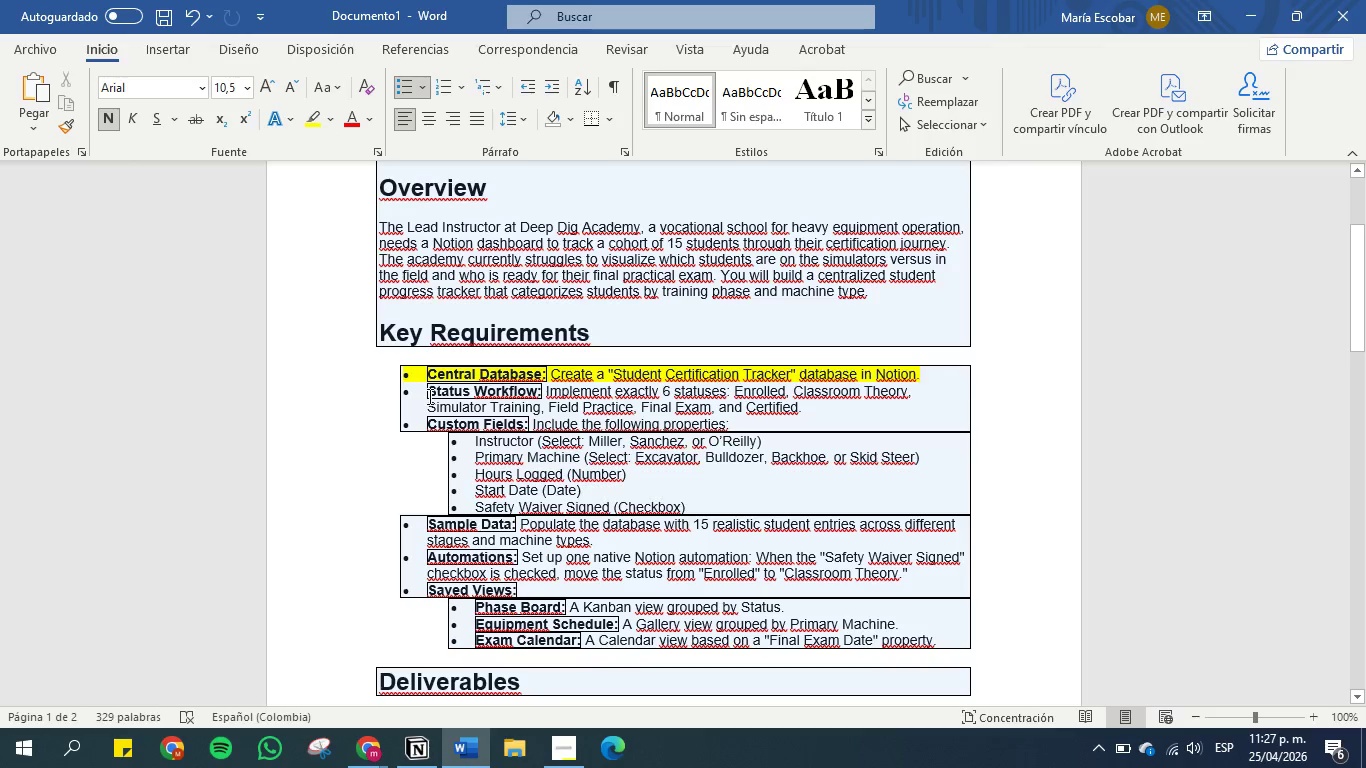 
left_click_drag(start_coordinate=[428, 395], to_coordinate=[468, 394])
 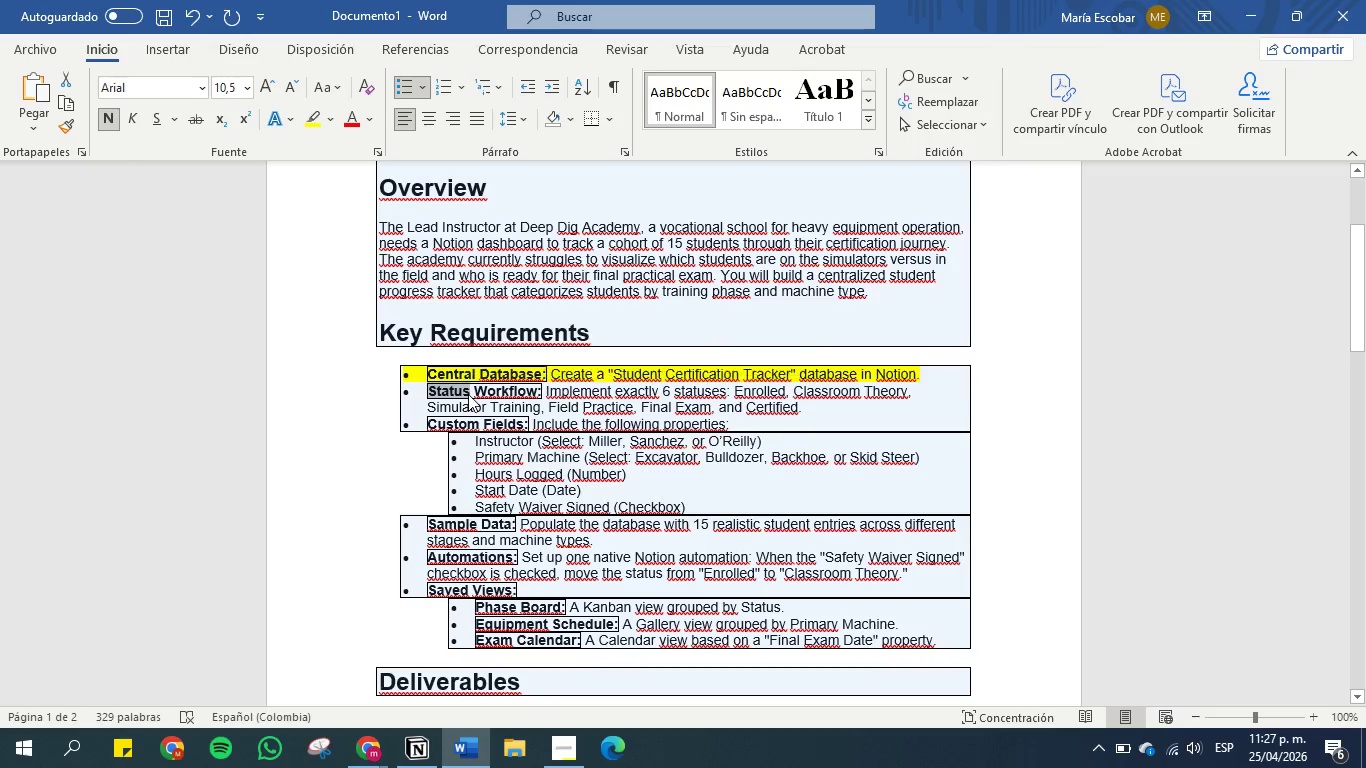 
key(Control+C)
 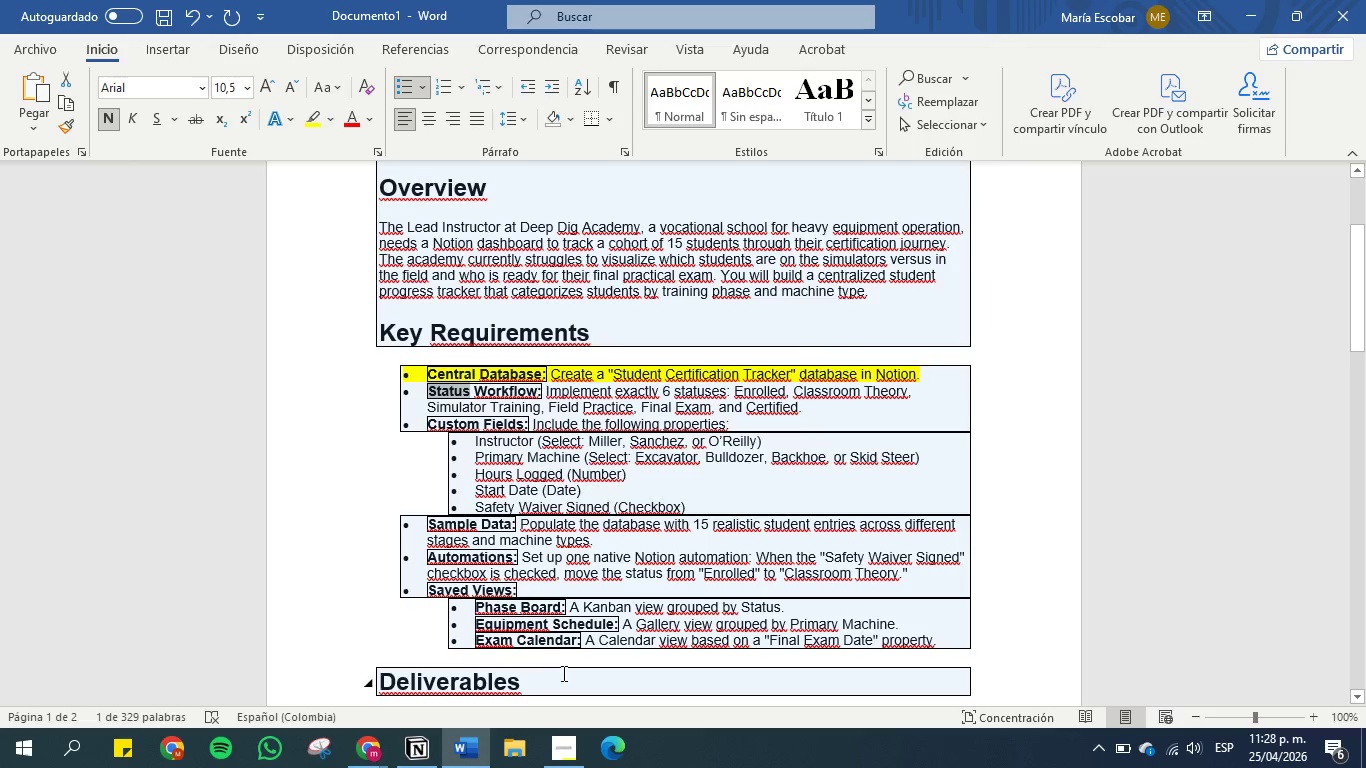 
left_click([415, 753])
 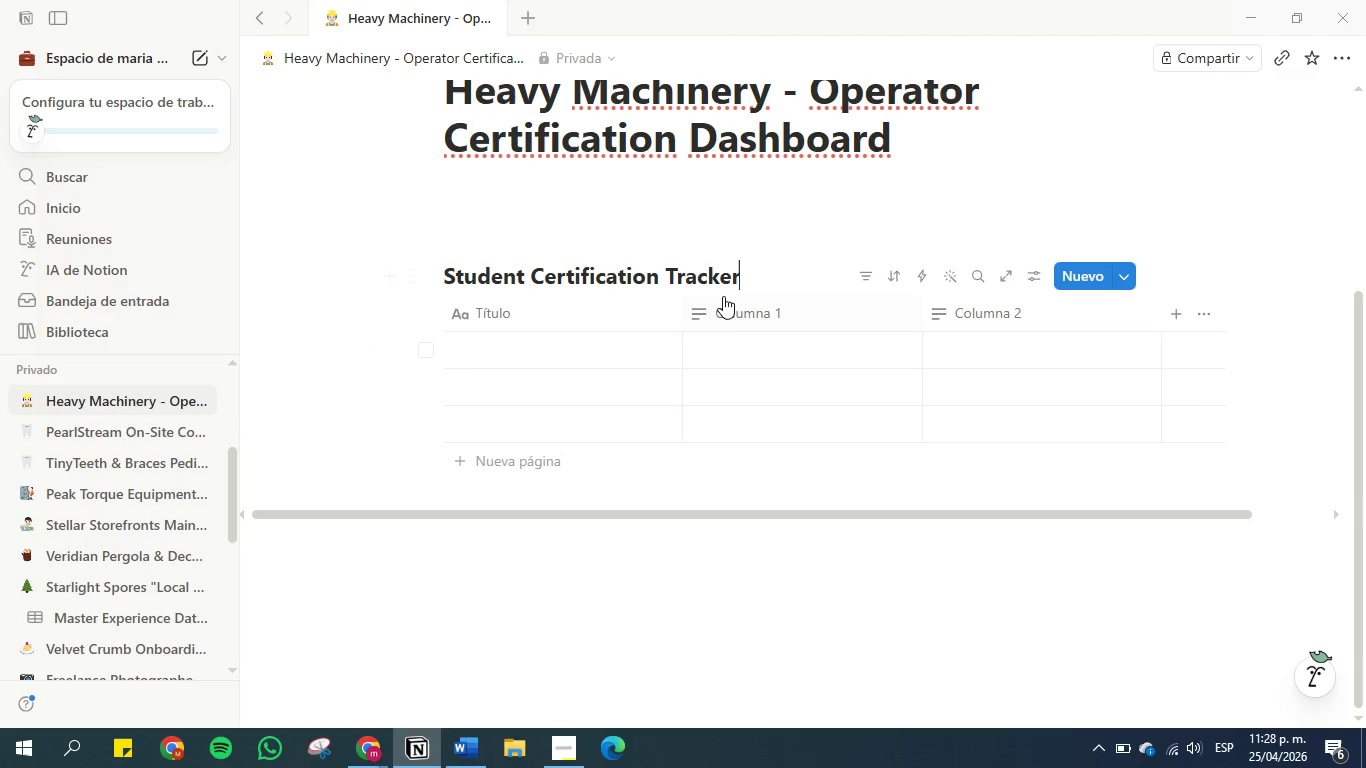 
left_click([730, 311])
 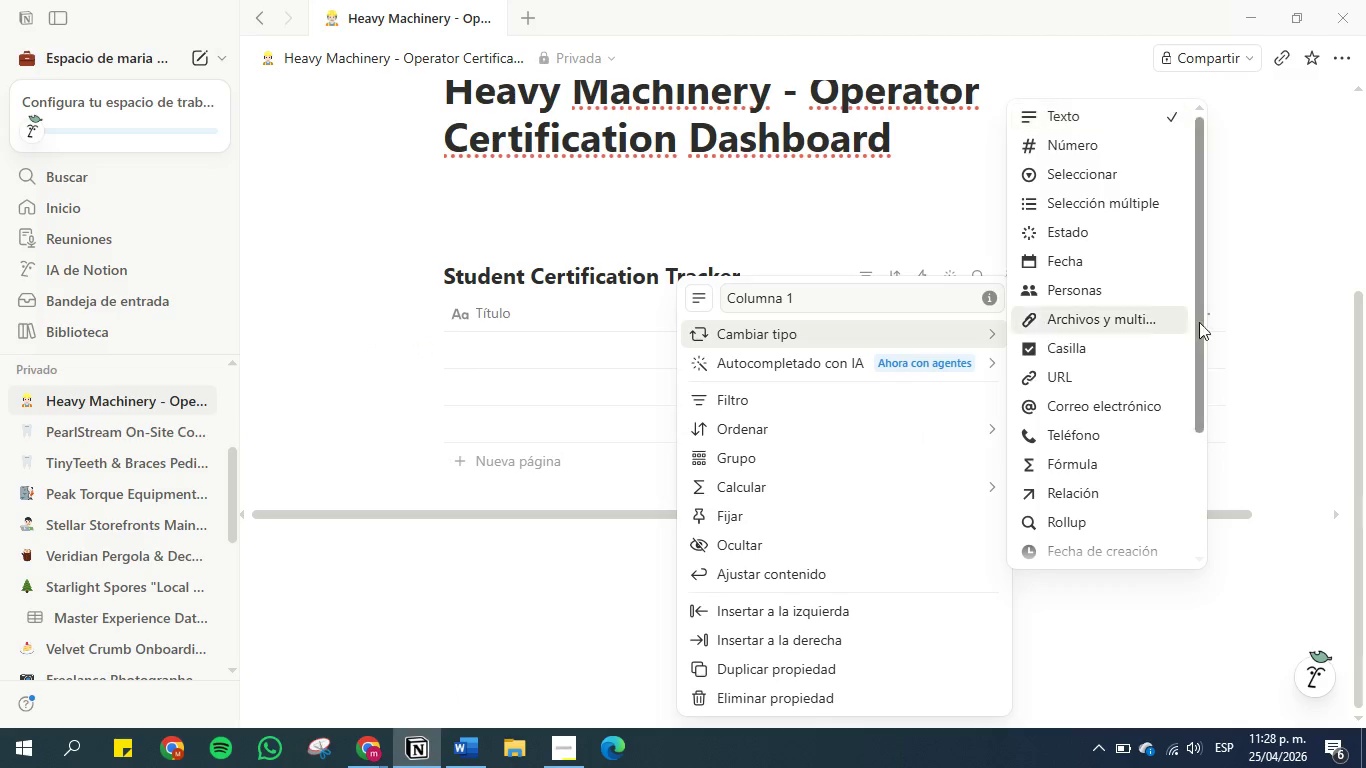 
left_click([1114, 177])
 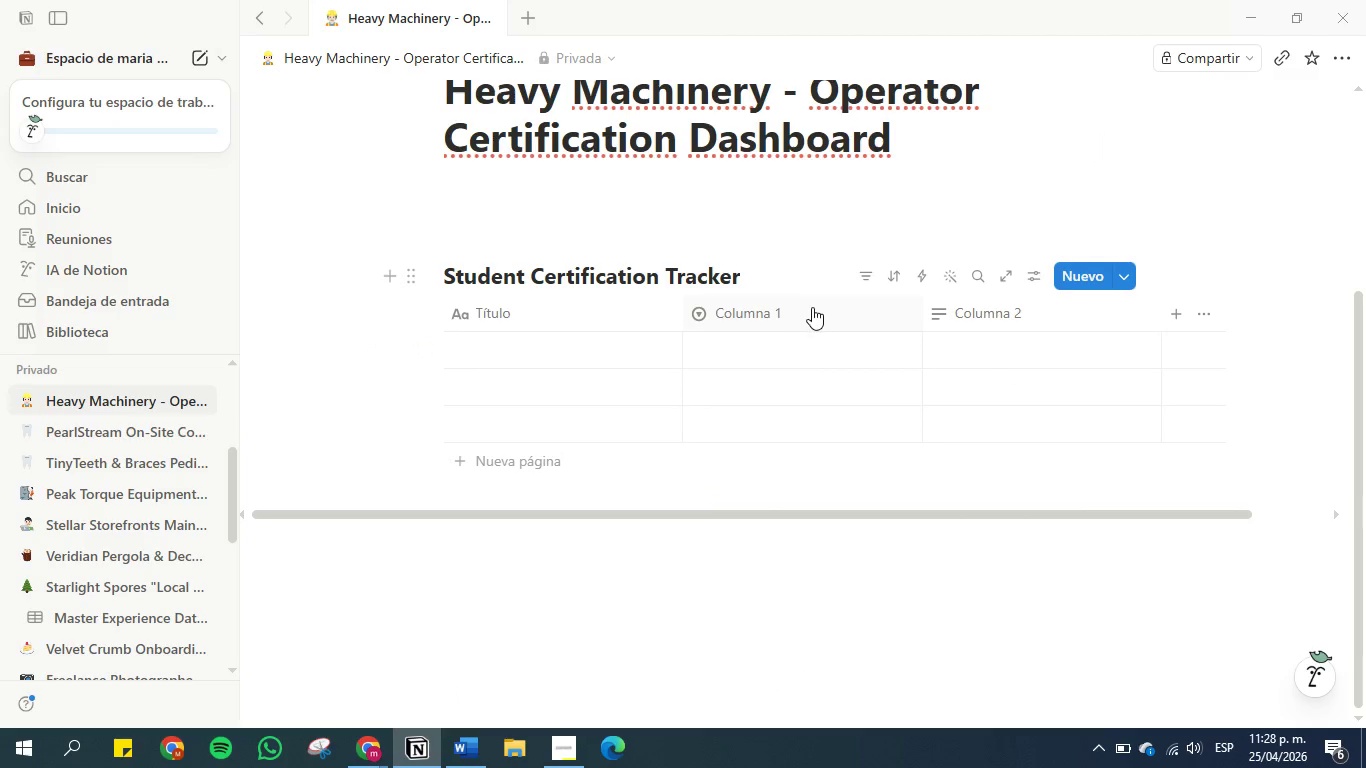 
left_click([773, 307])
 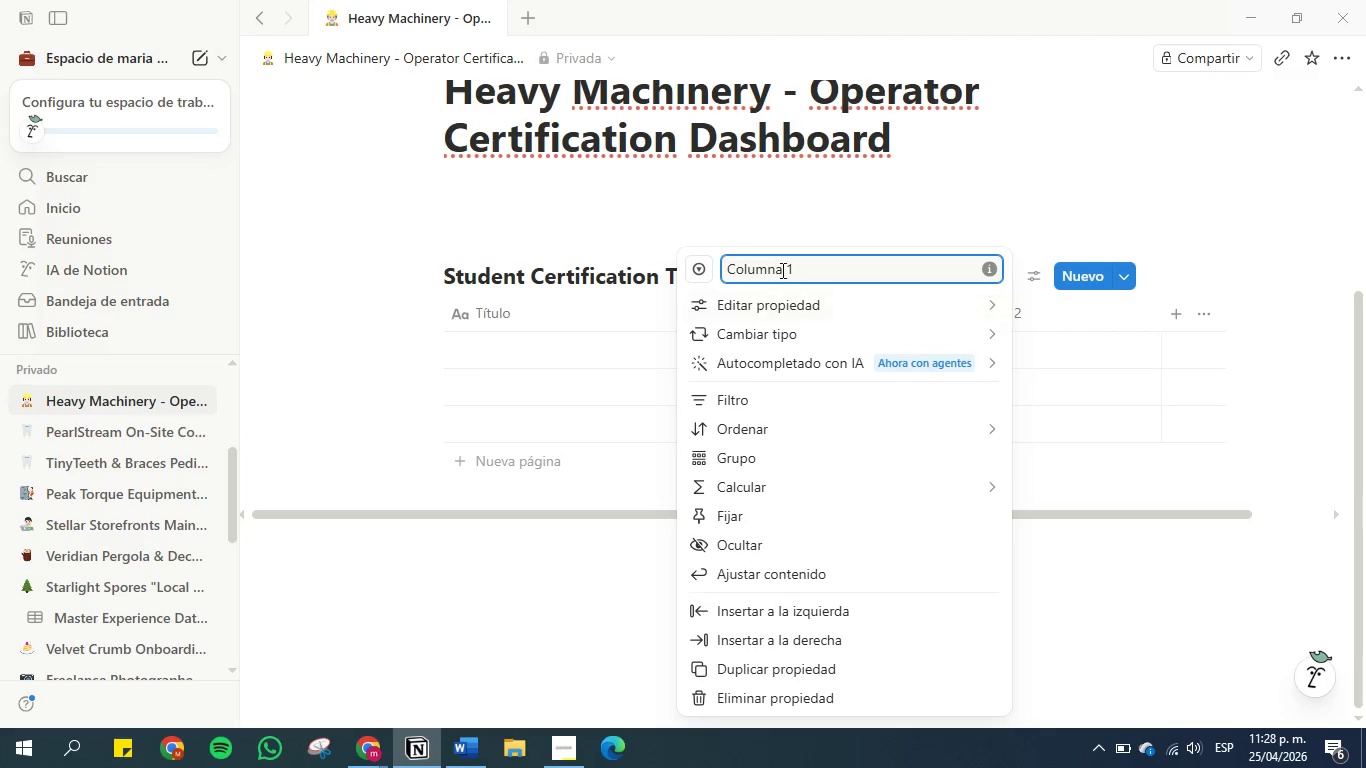 
double_click([781, 270])
 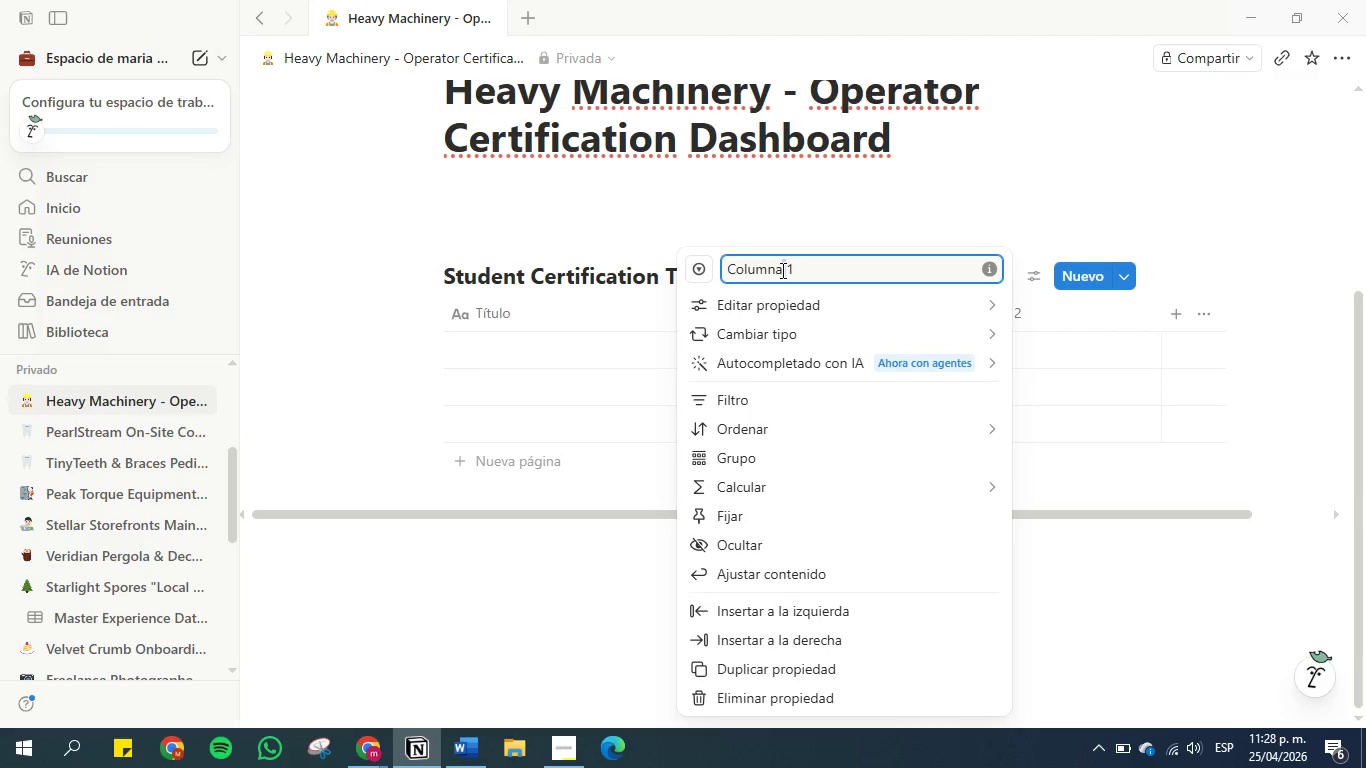 
triple_click([781, 270])
 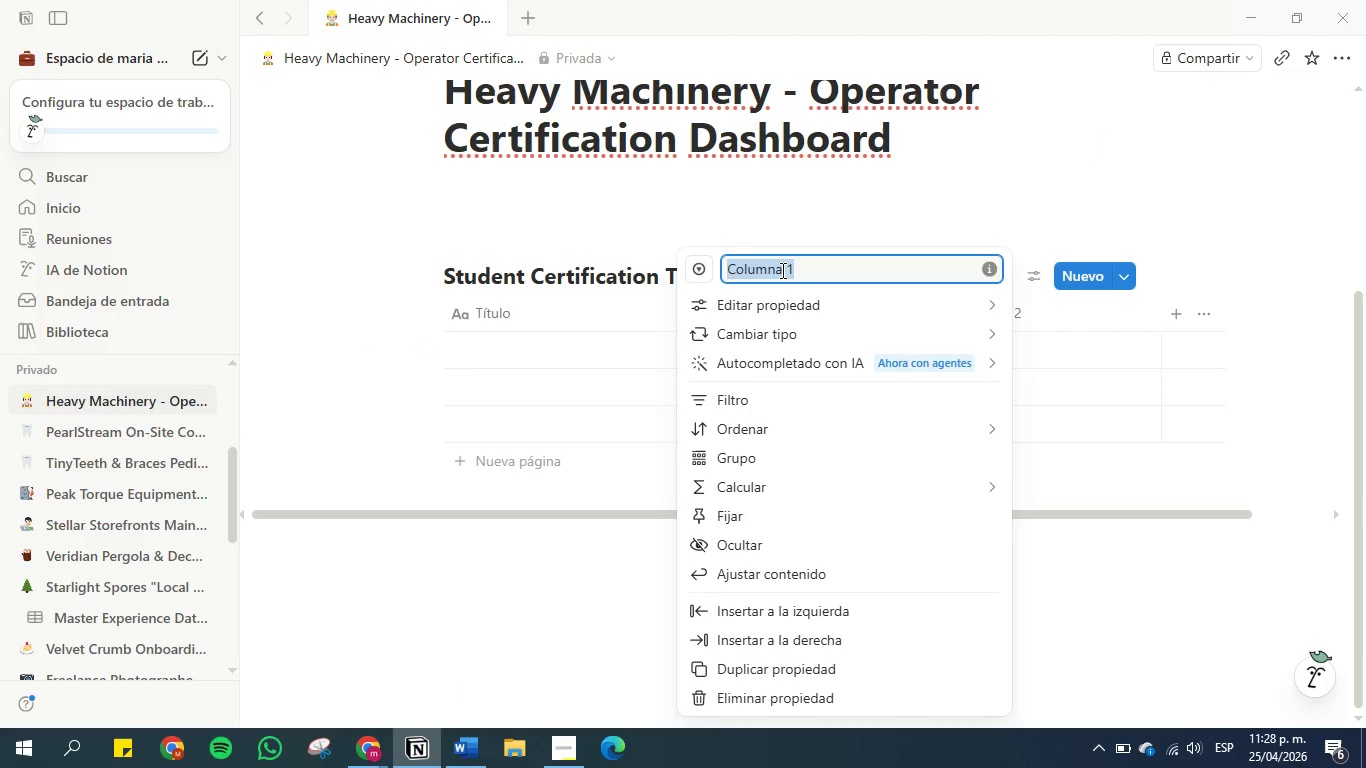 
key(Control+V)
 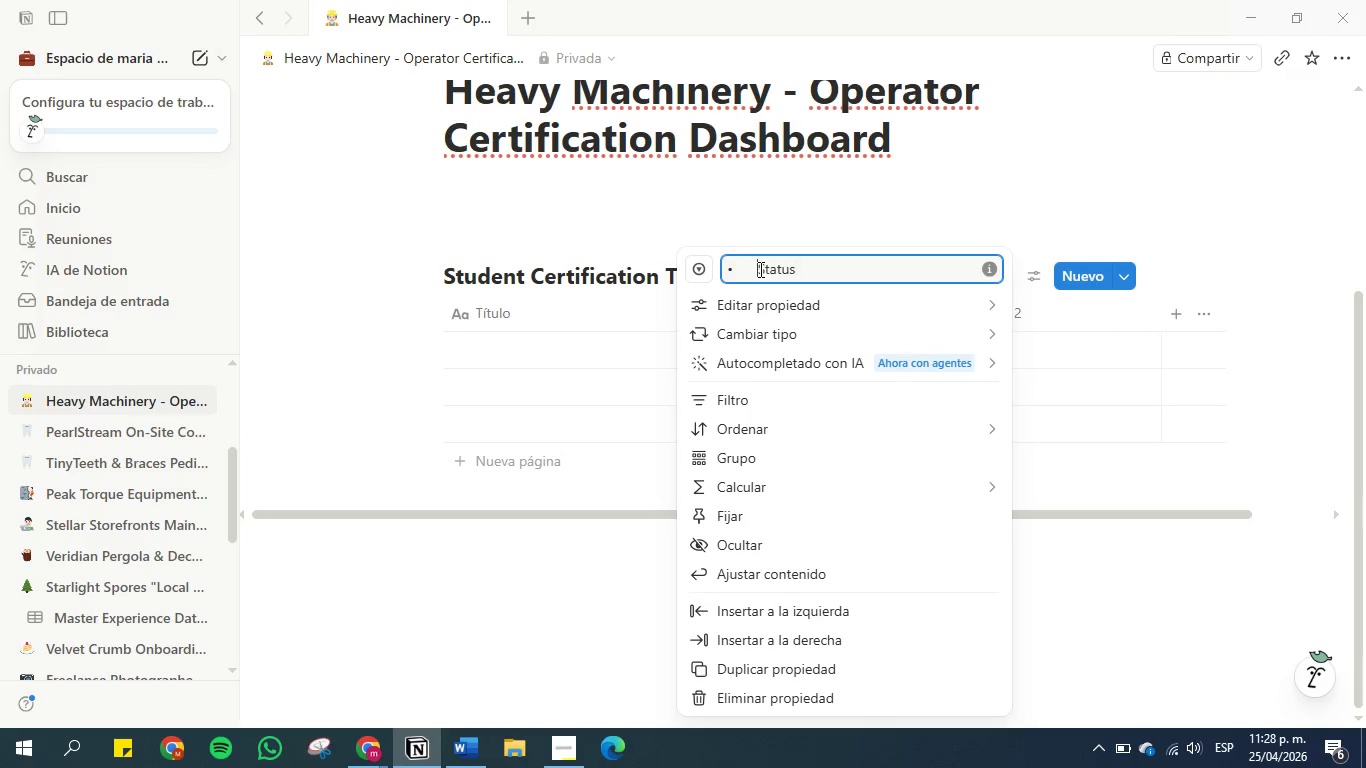 
key(Backspace)
 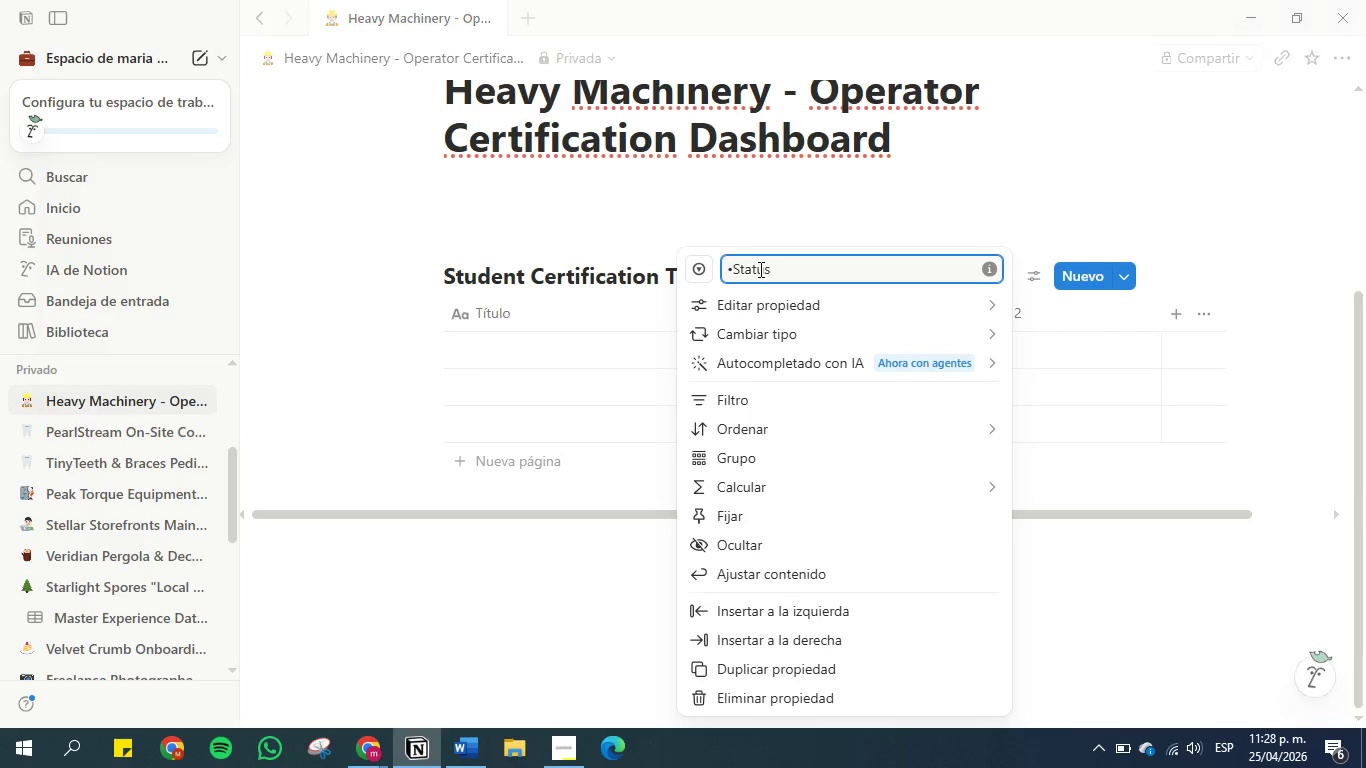 
key(Backspace)
 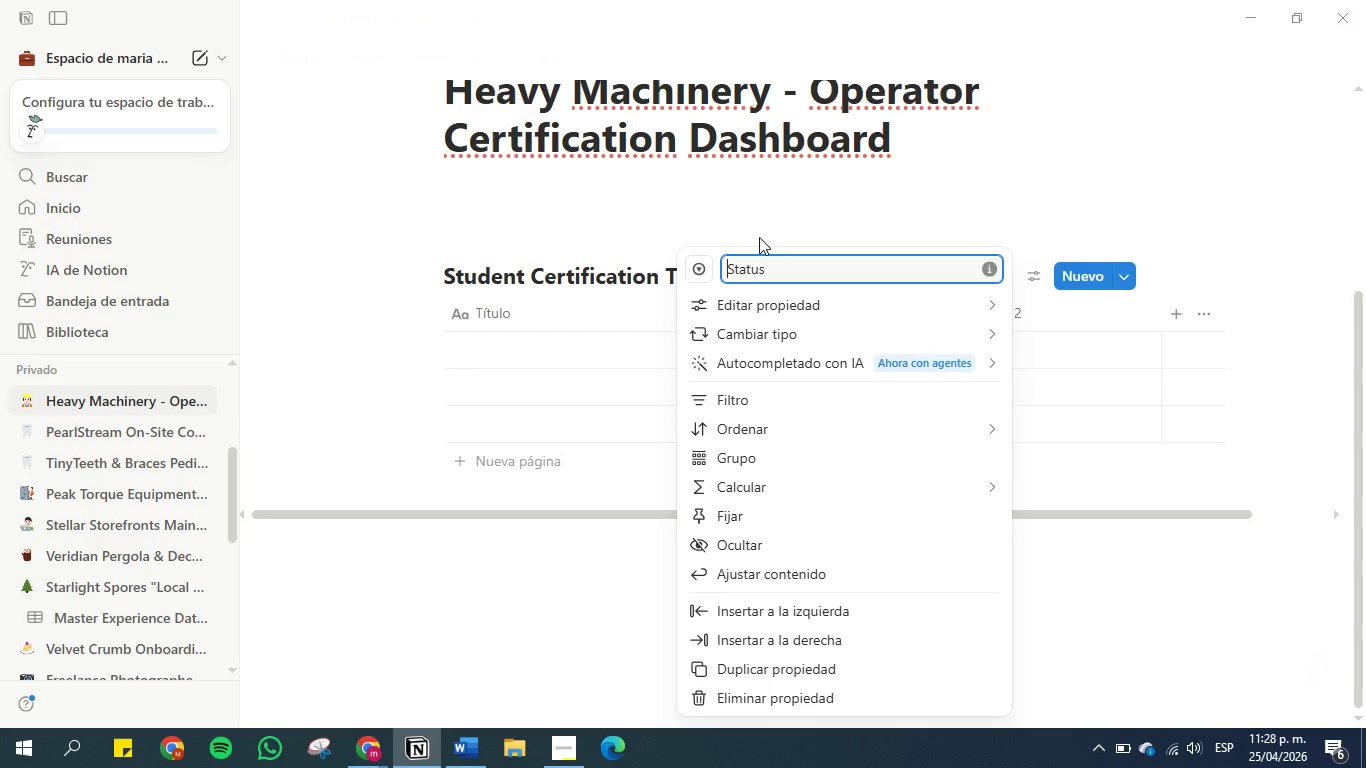 
left_click([759, 237])
 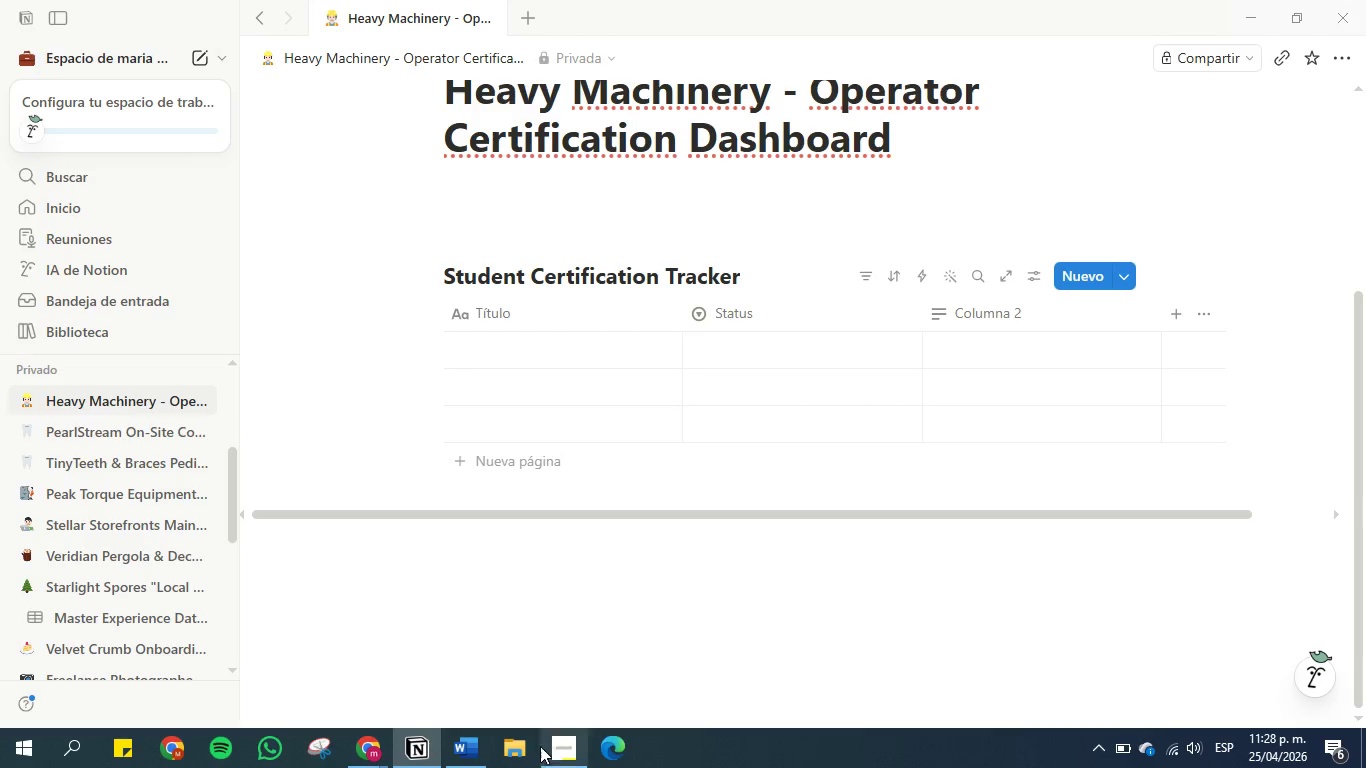 
left_click([464, 745])
 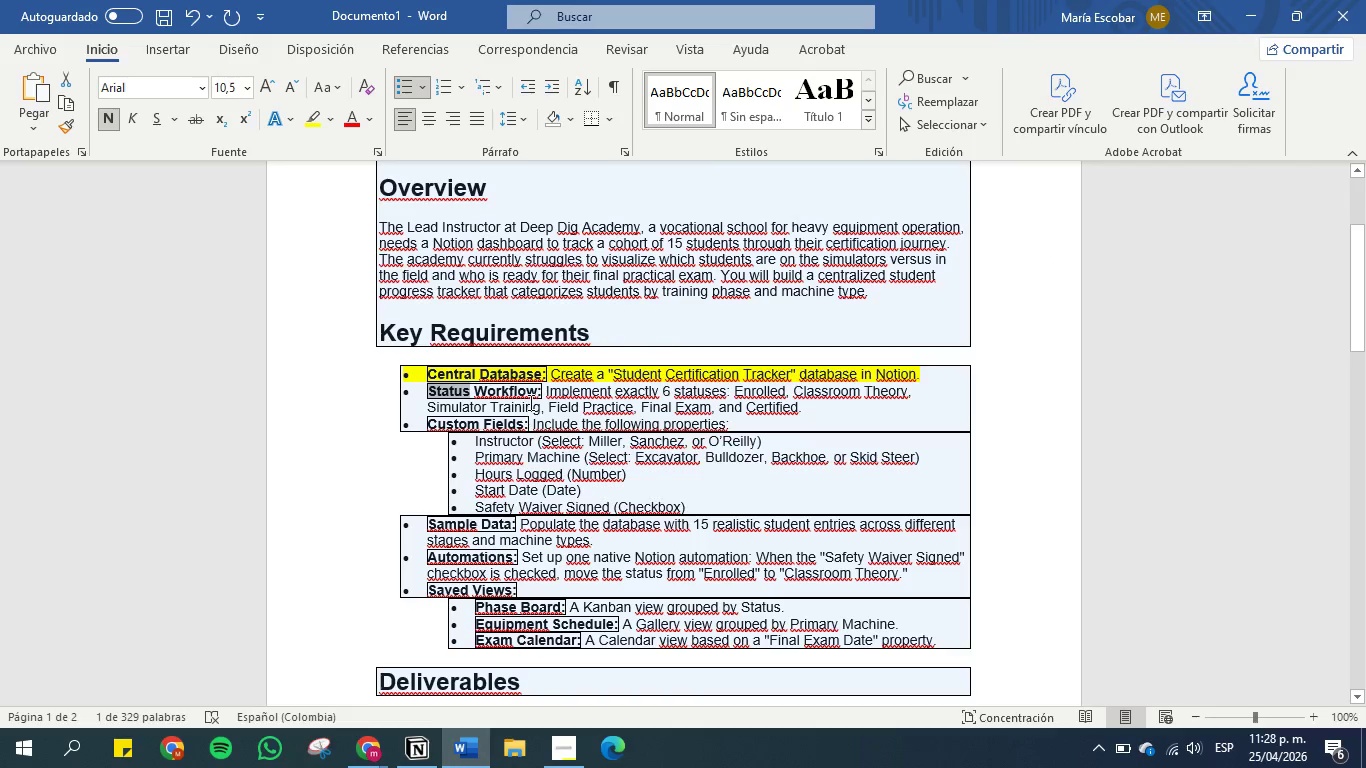 
left_click([536, 404])
 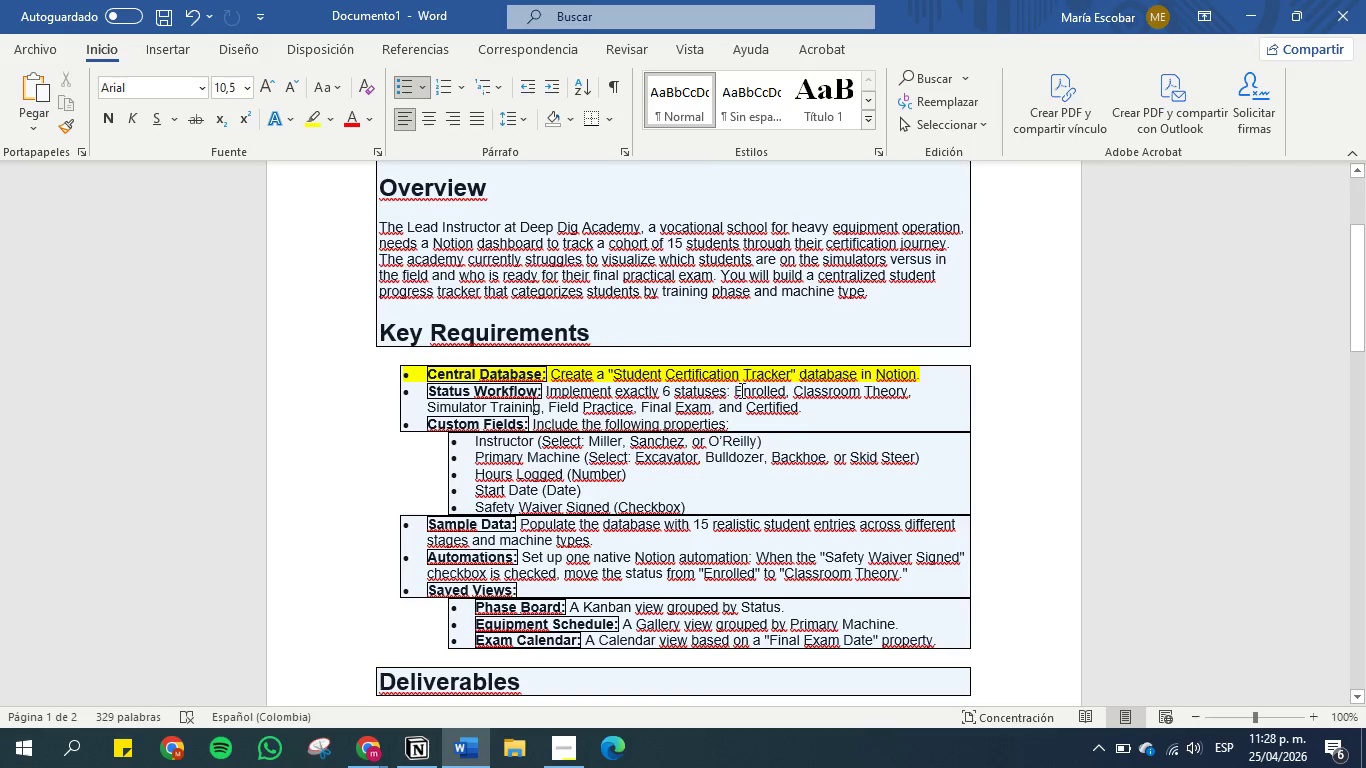 
left_click_drag(start_coordinate=[734, 391], to_coordinate=[783, 392])
 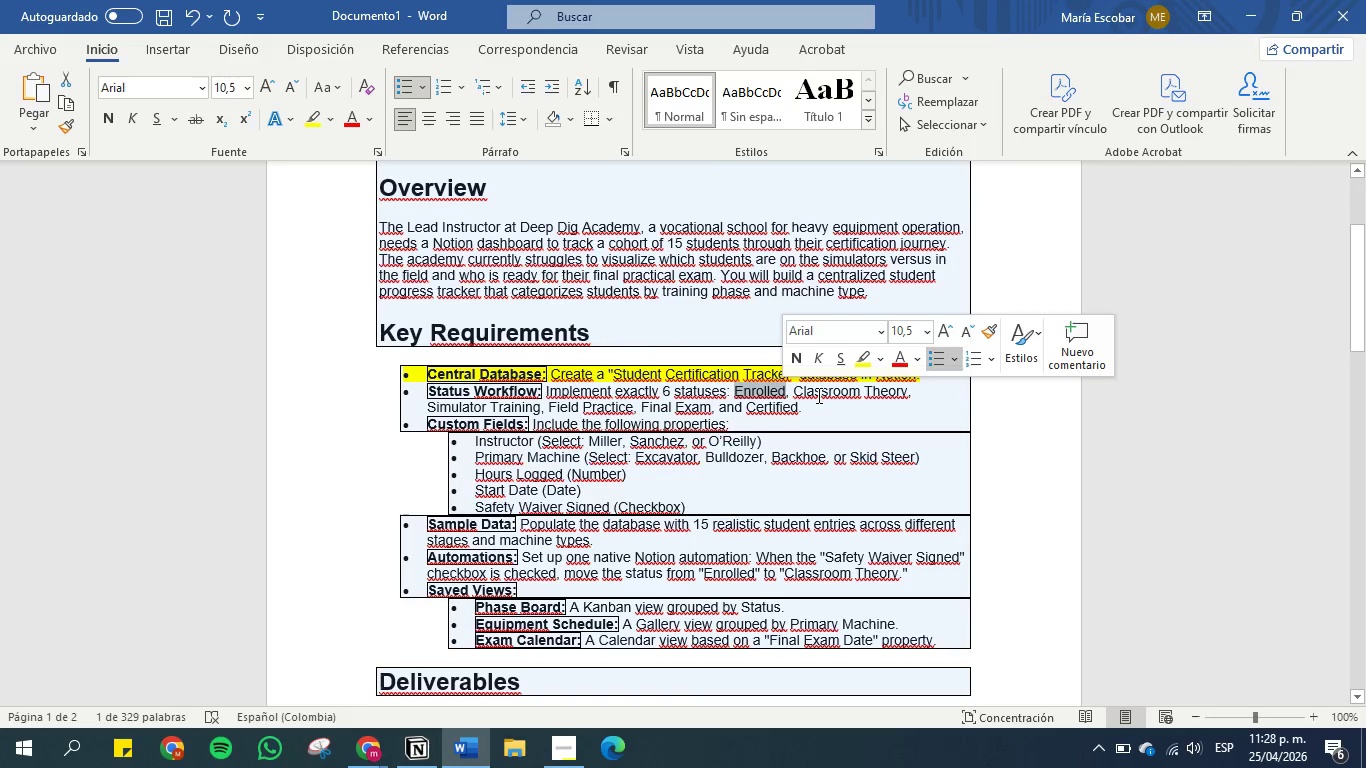 
key(Control+C)
 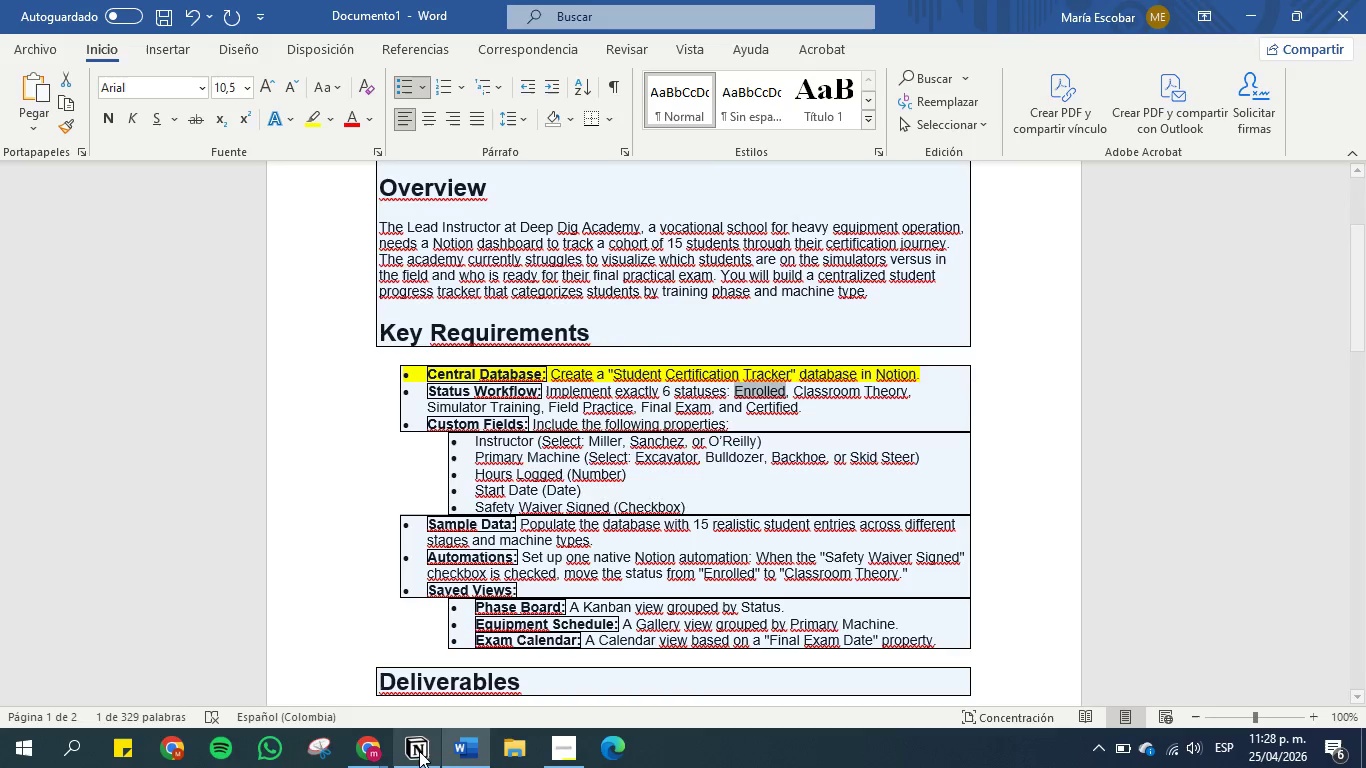 
left_click([420, 750])
 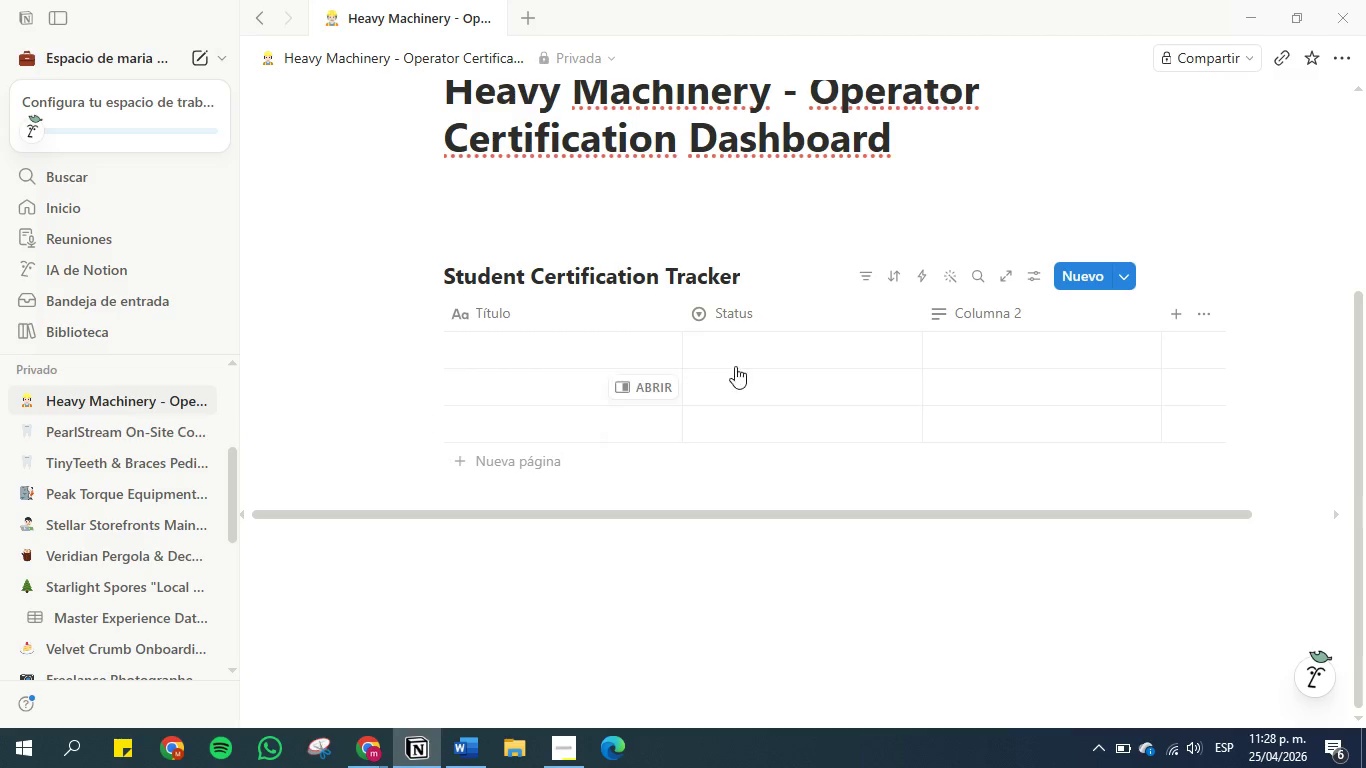 
left_click([750, 363])
 